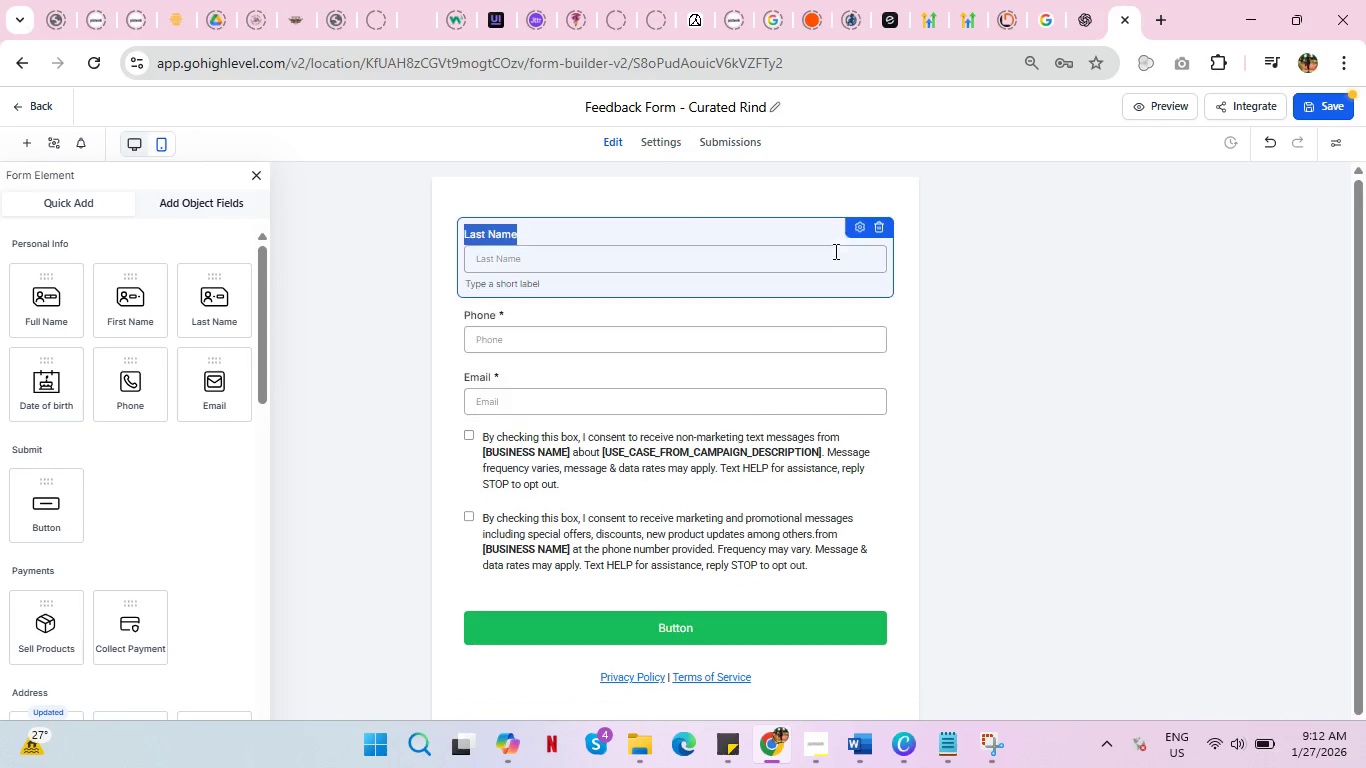 
triple_click([834, 251])
 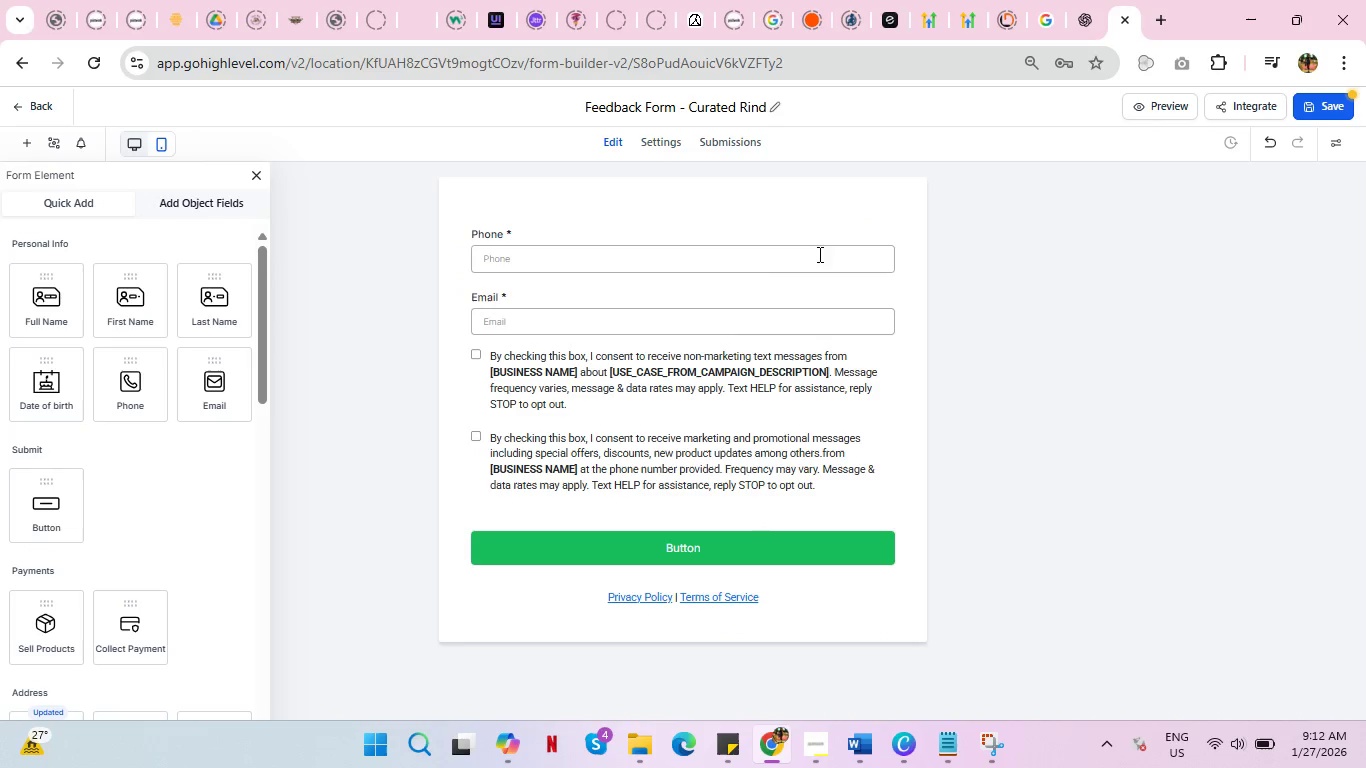 
double_click([755, 267])
 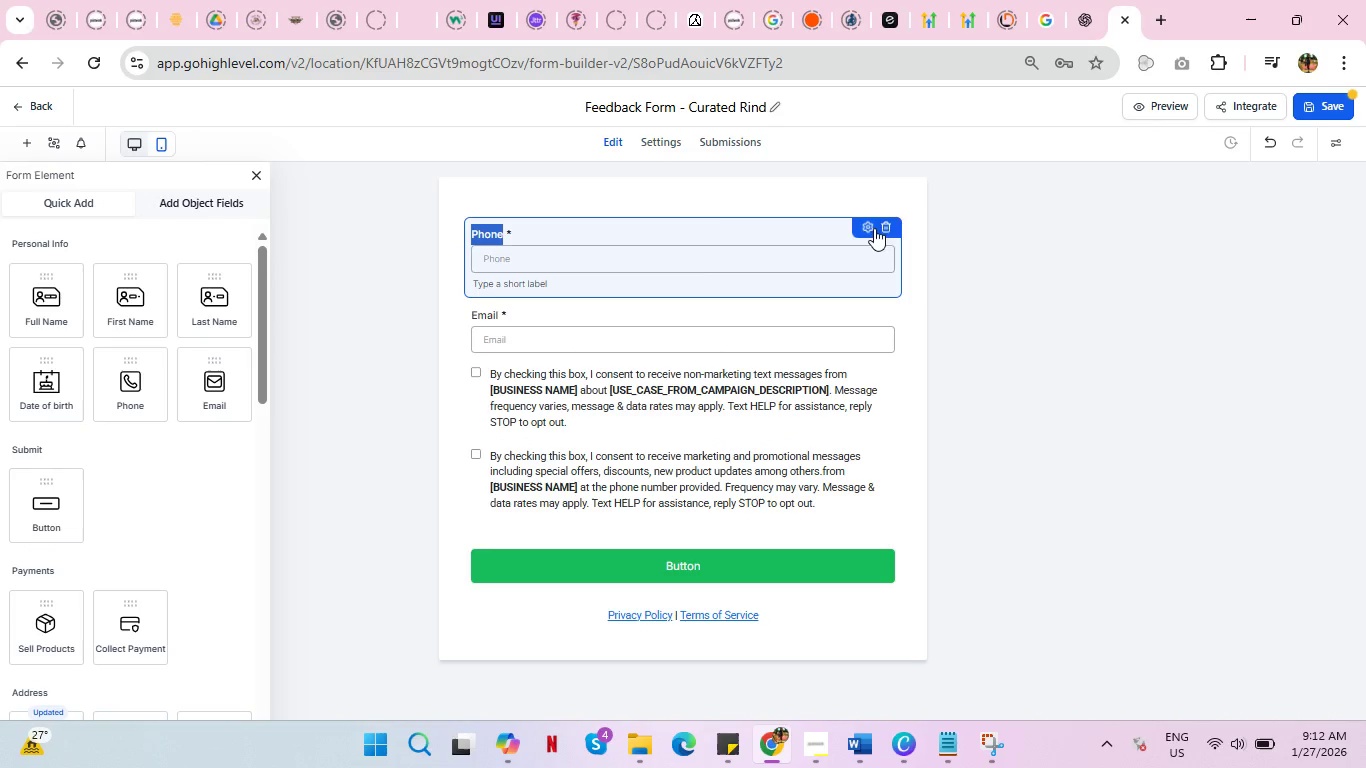 
left_click([887, 227])
 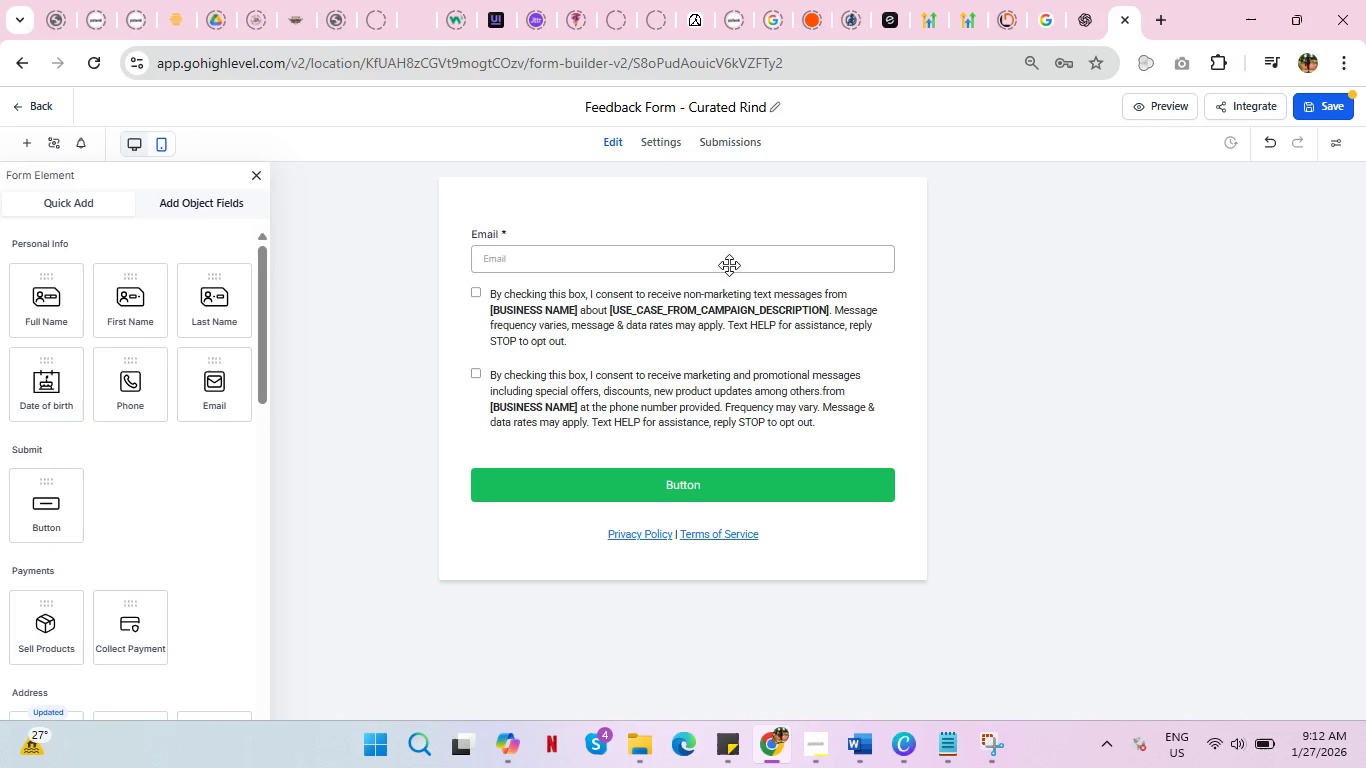 
double_click([736, 256])
 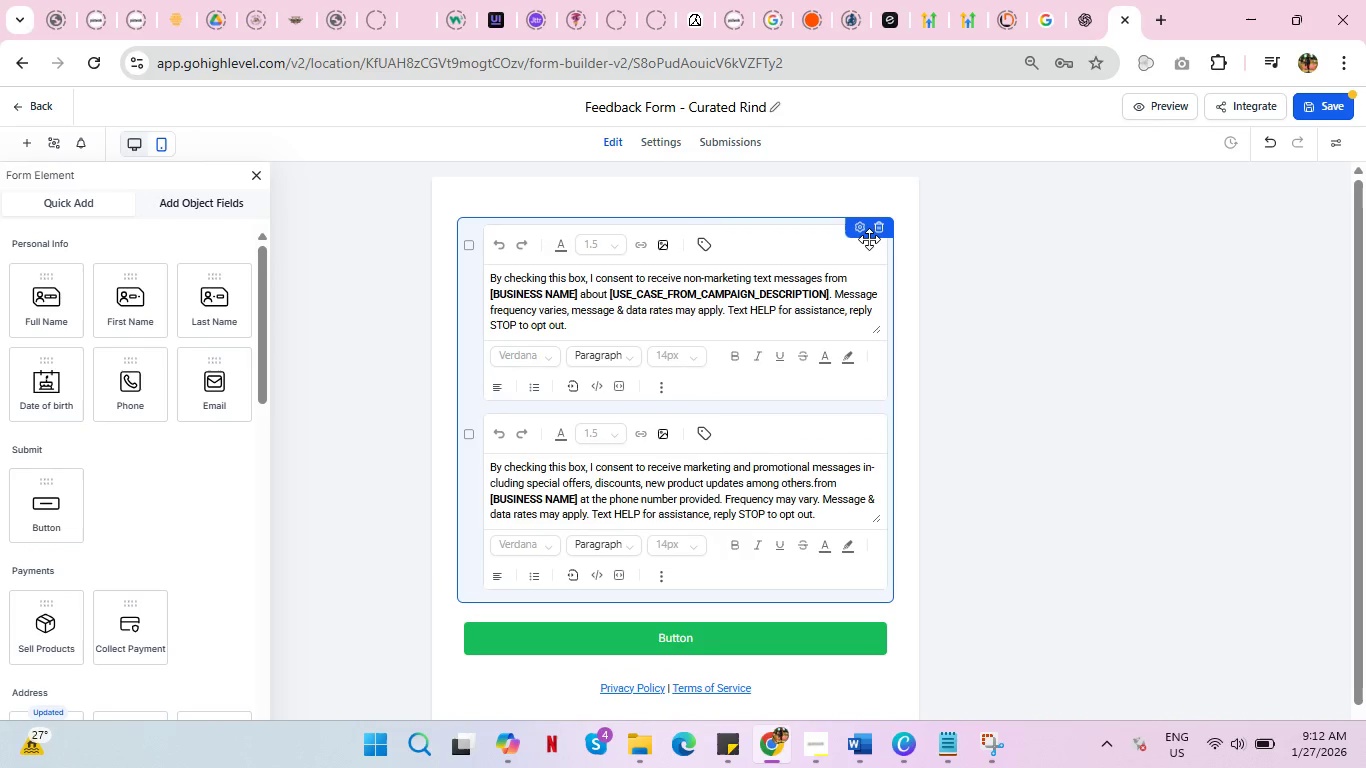 
left_click([878, 233])
 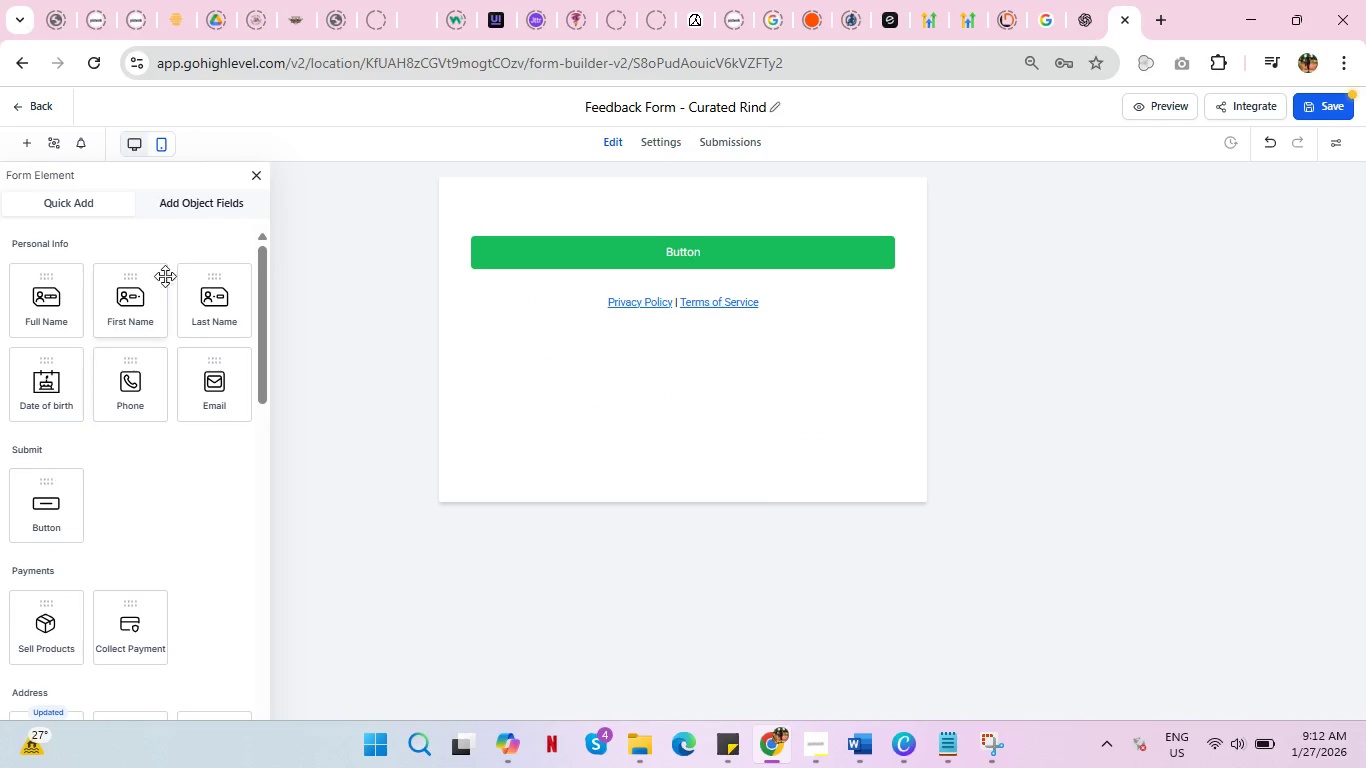 
left_click([206, 205])
 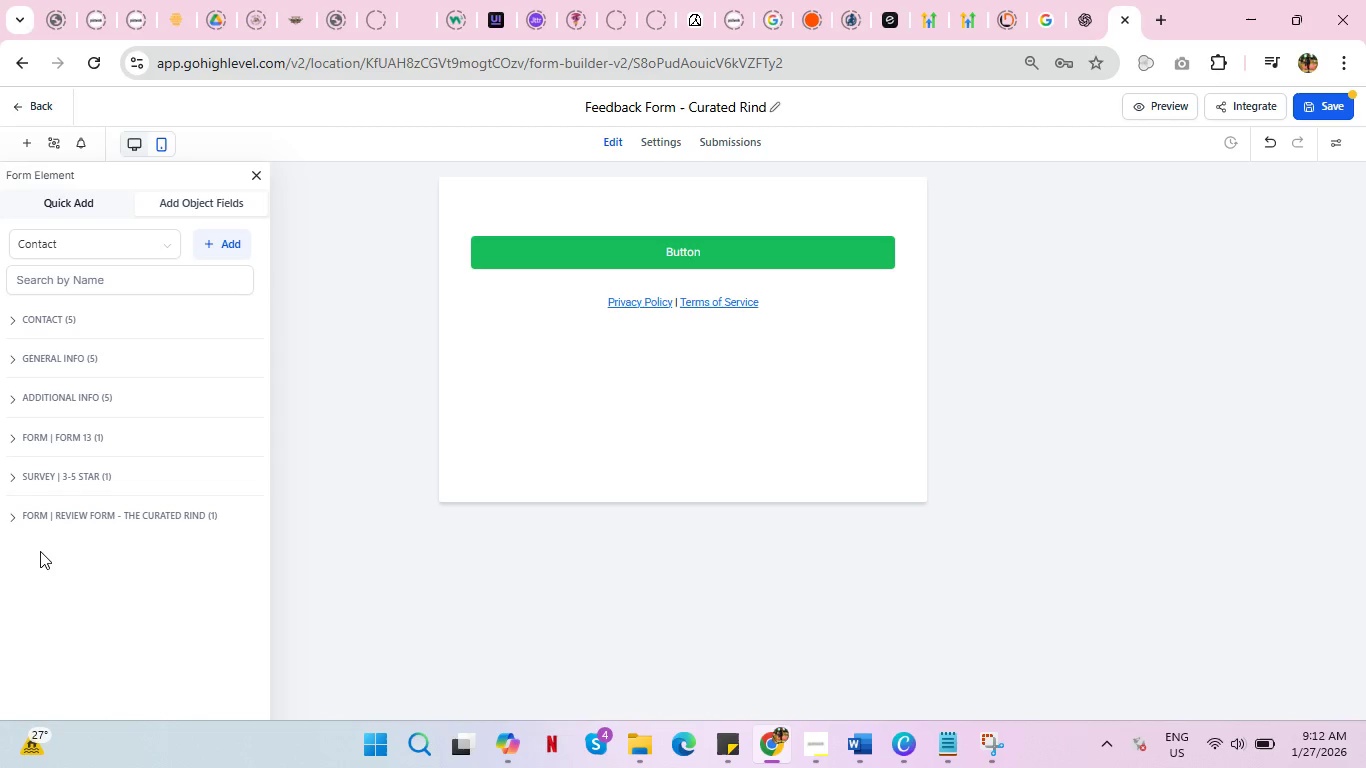 
left_click([12, 519])
 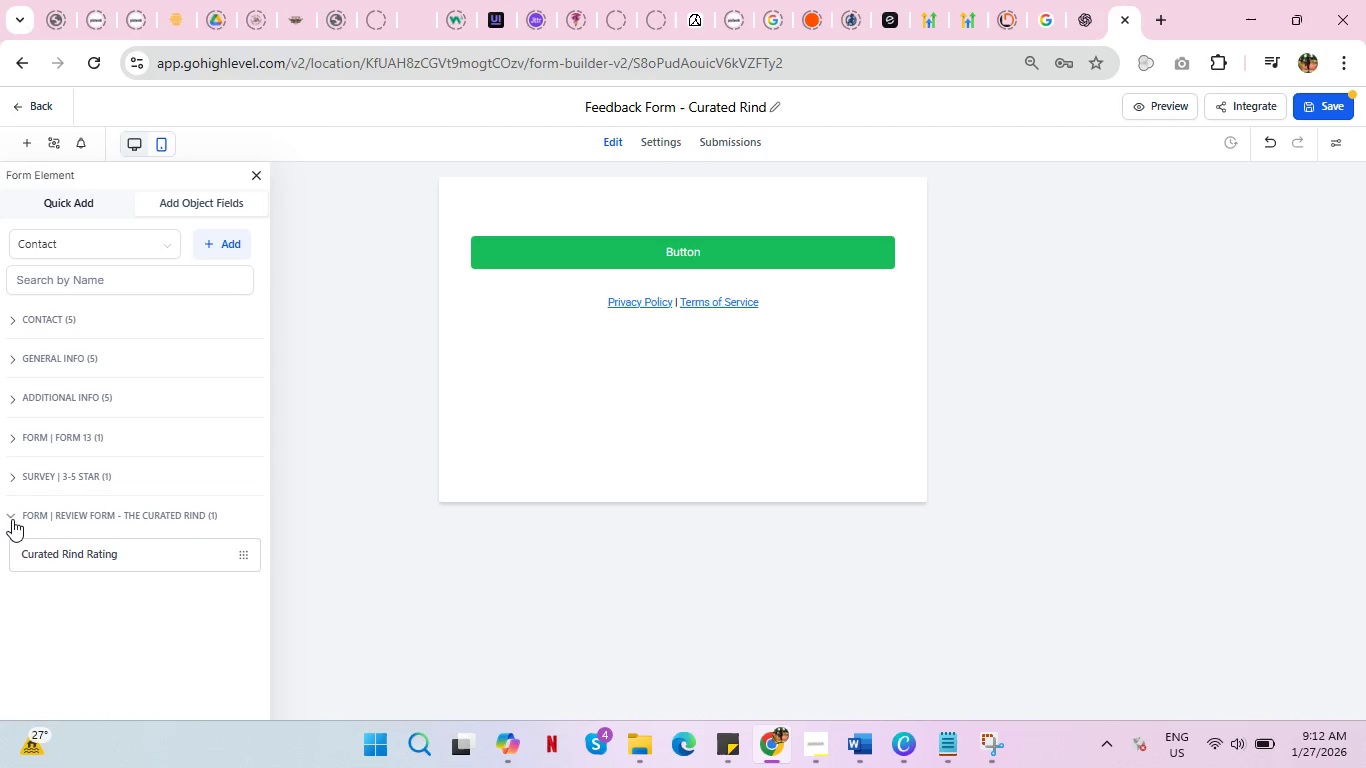 
left_click([12, 519])
 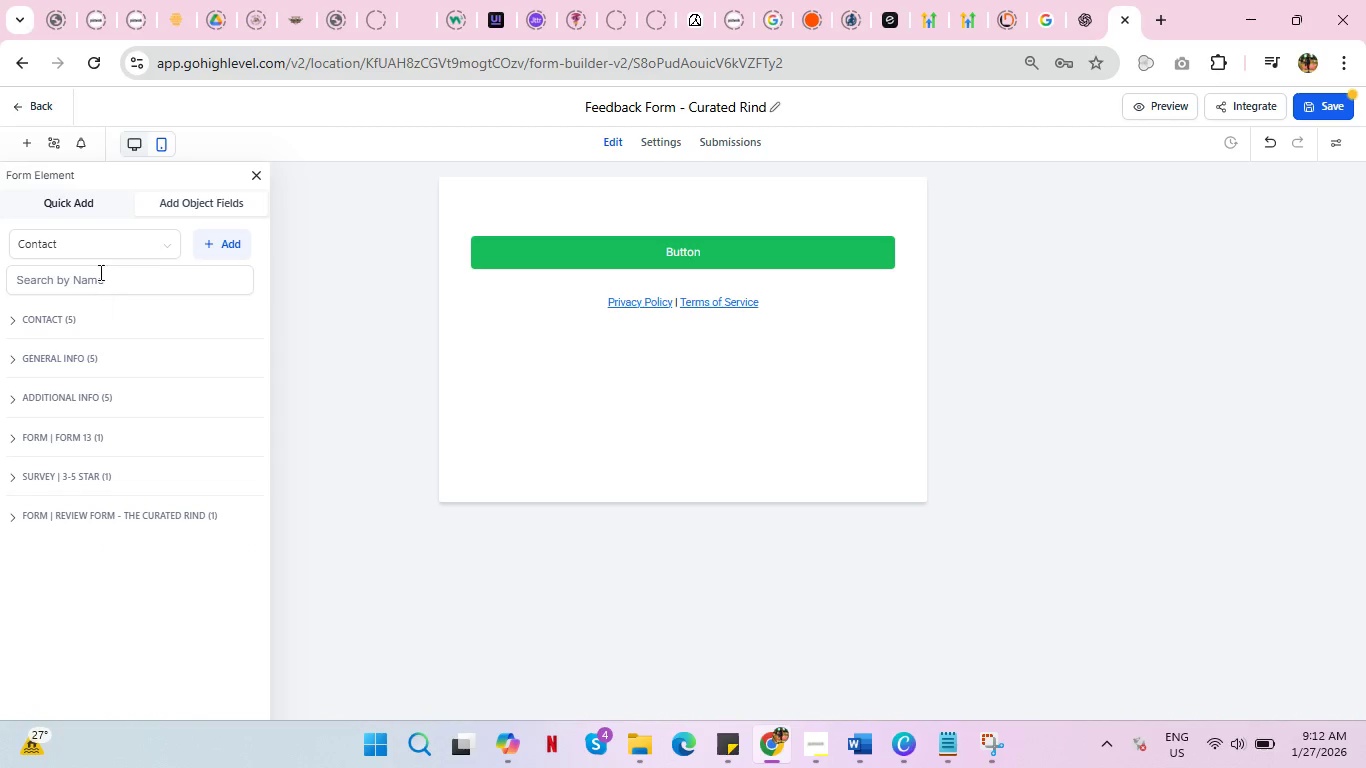 
left_click([79, 204])
 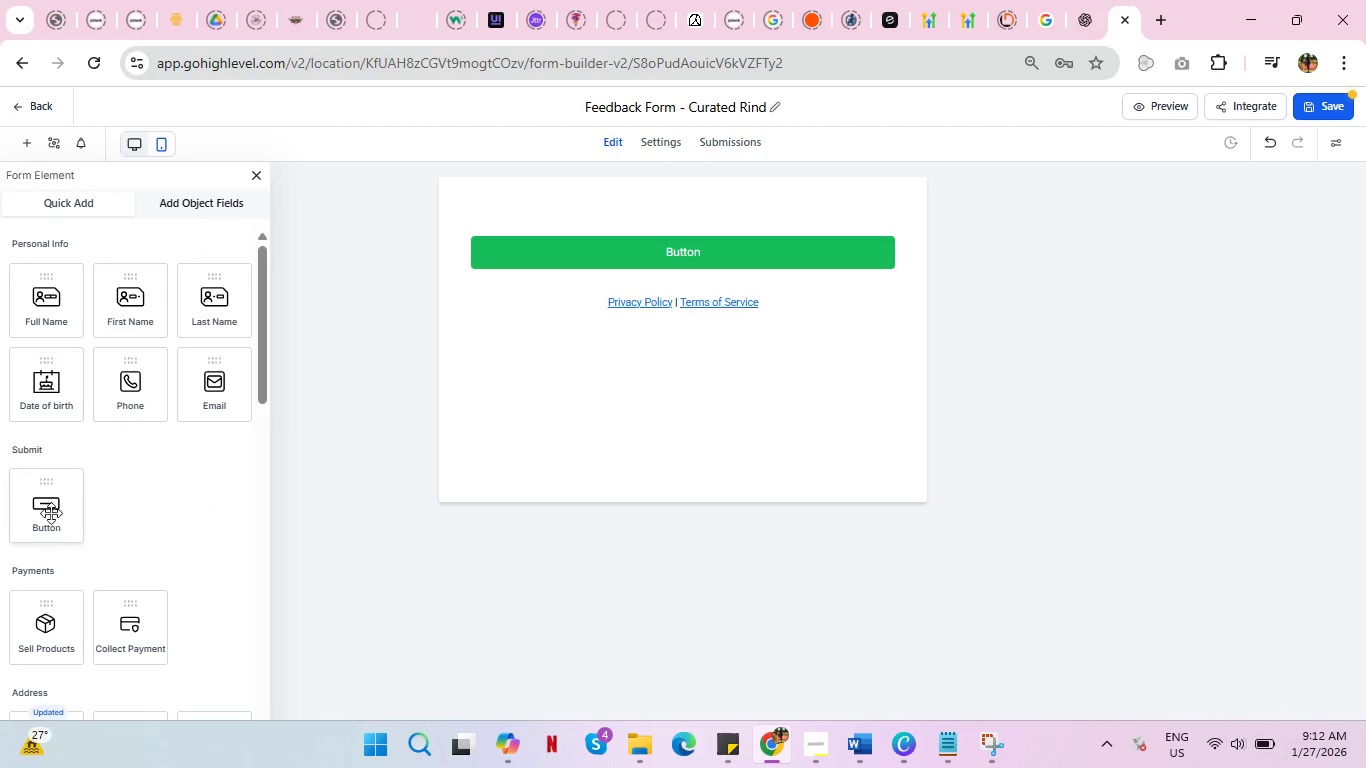 
scroll: coordinate [70, 521], scroll_direction: down, amount: 7.0
 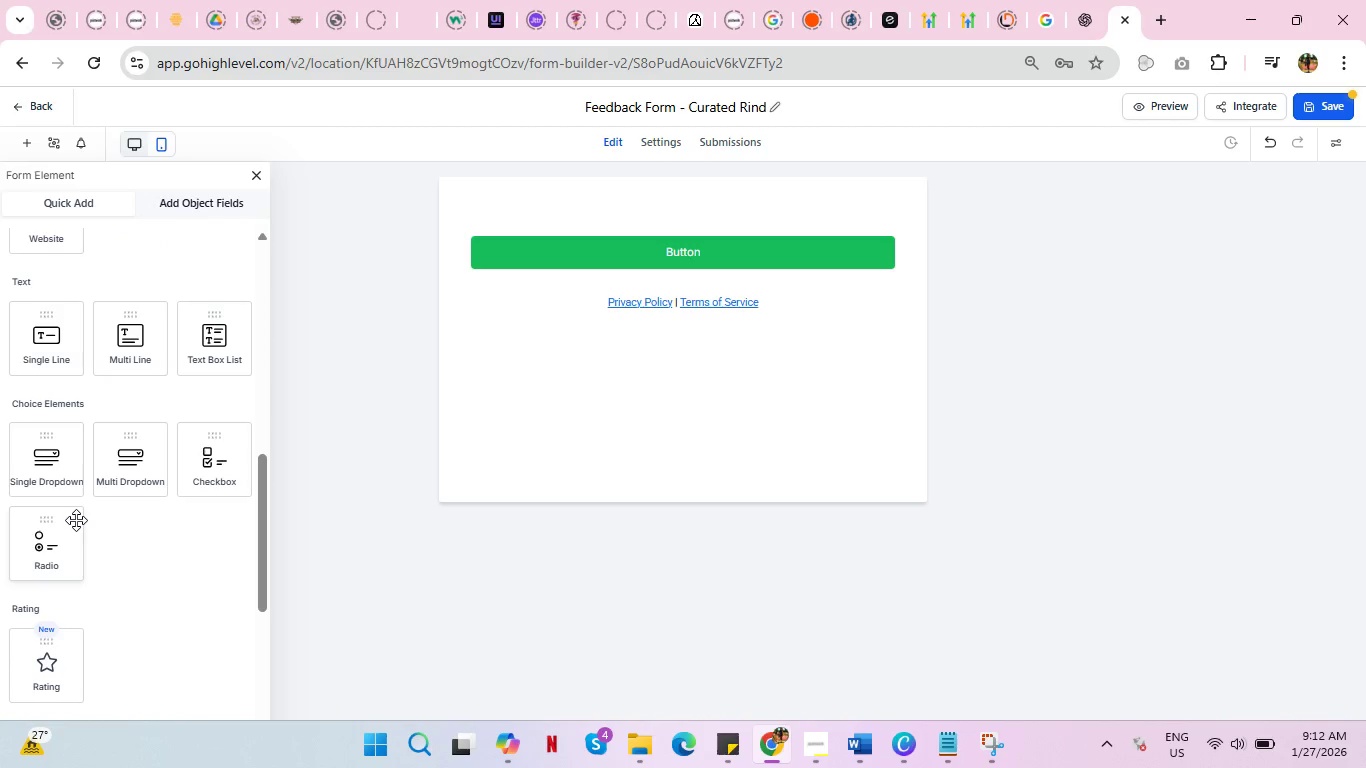 
scroll: coordinate [76, 520], scroll_direction: up, amount: 1.0
 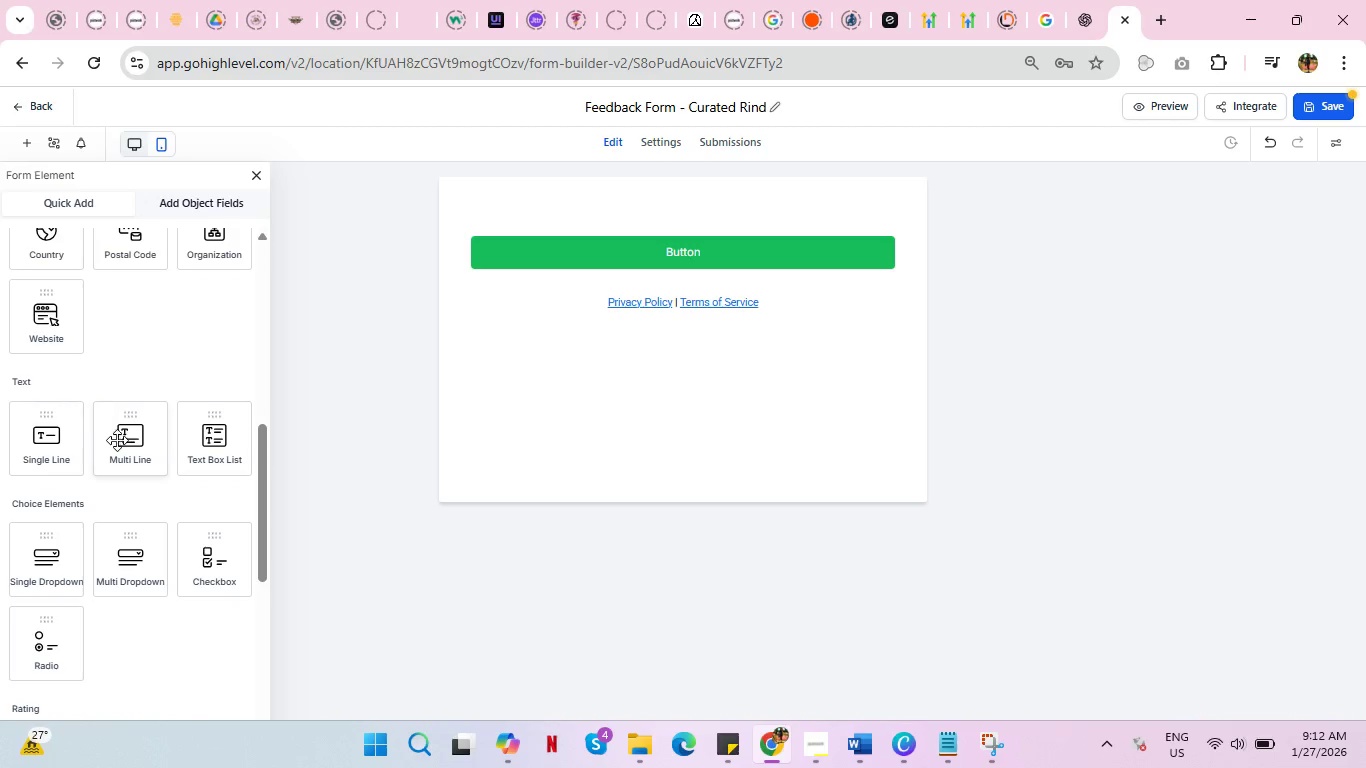 
left_click([130, 440])
 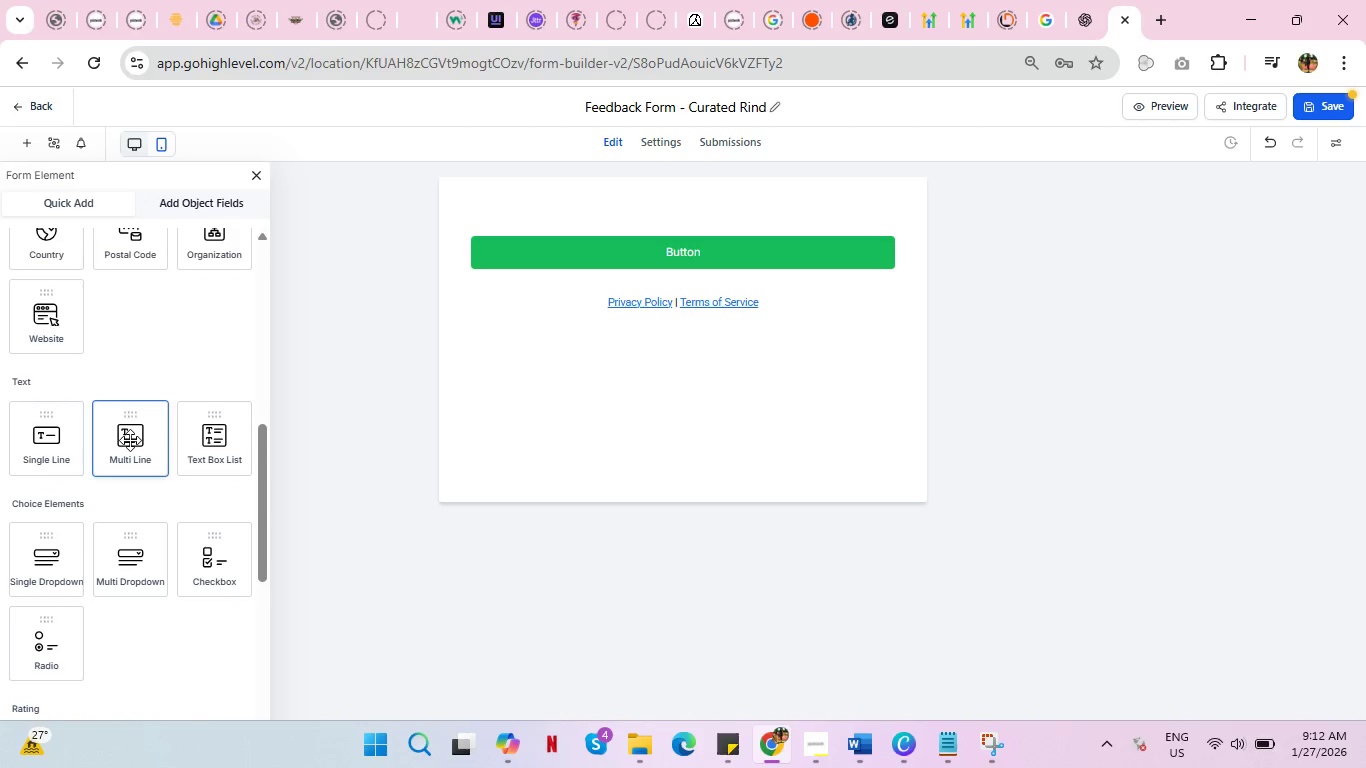 
left_click_drag(start_coordinate=[130, 440], to_coordinate=[597, 262])
 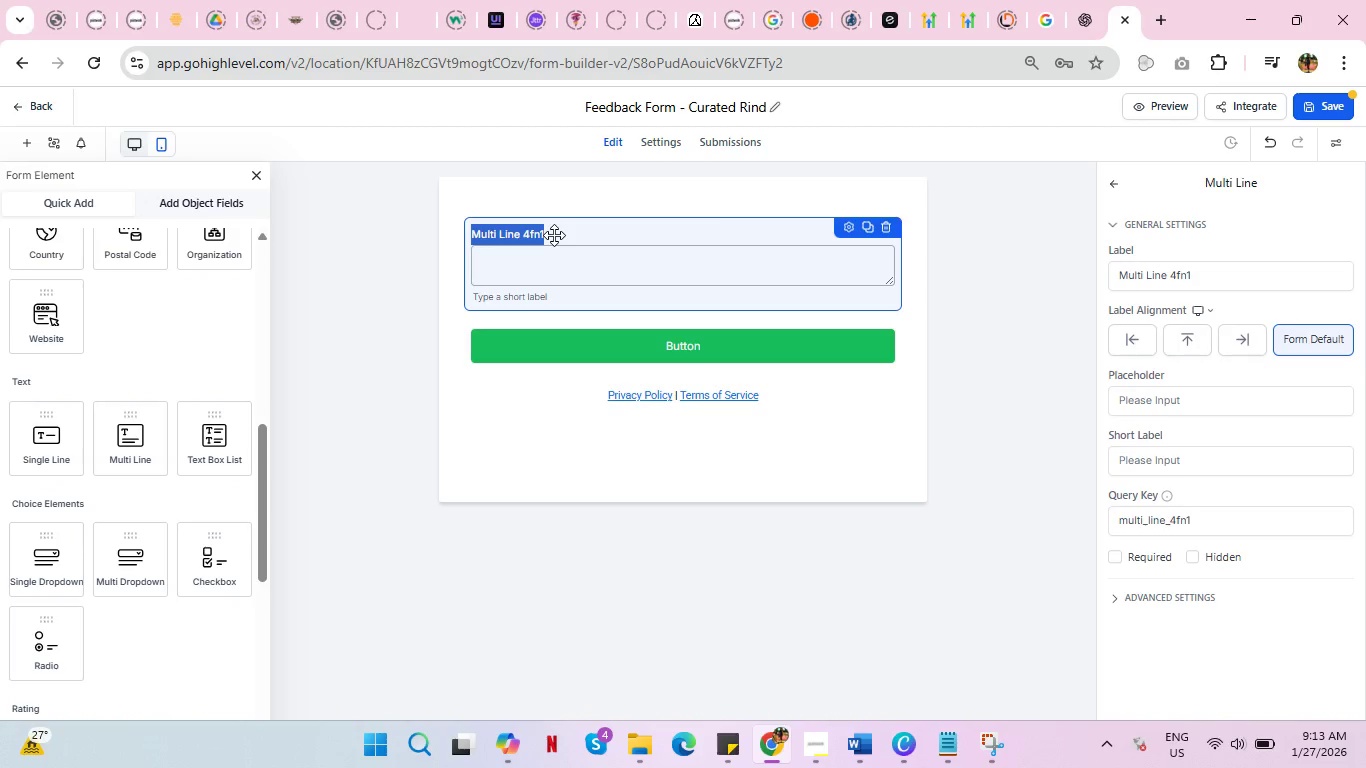 
type(What ciould)
key(Backspace)
key(Backspace)
key(Backspace)
key(Backspace)
key(Backspace)
type(ould we have done better?)
 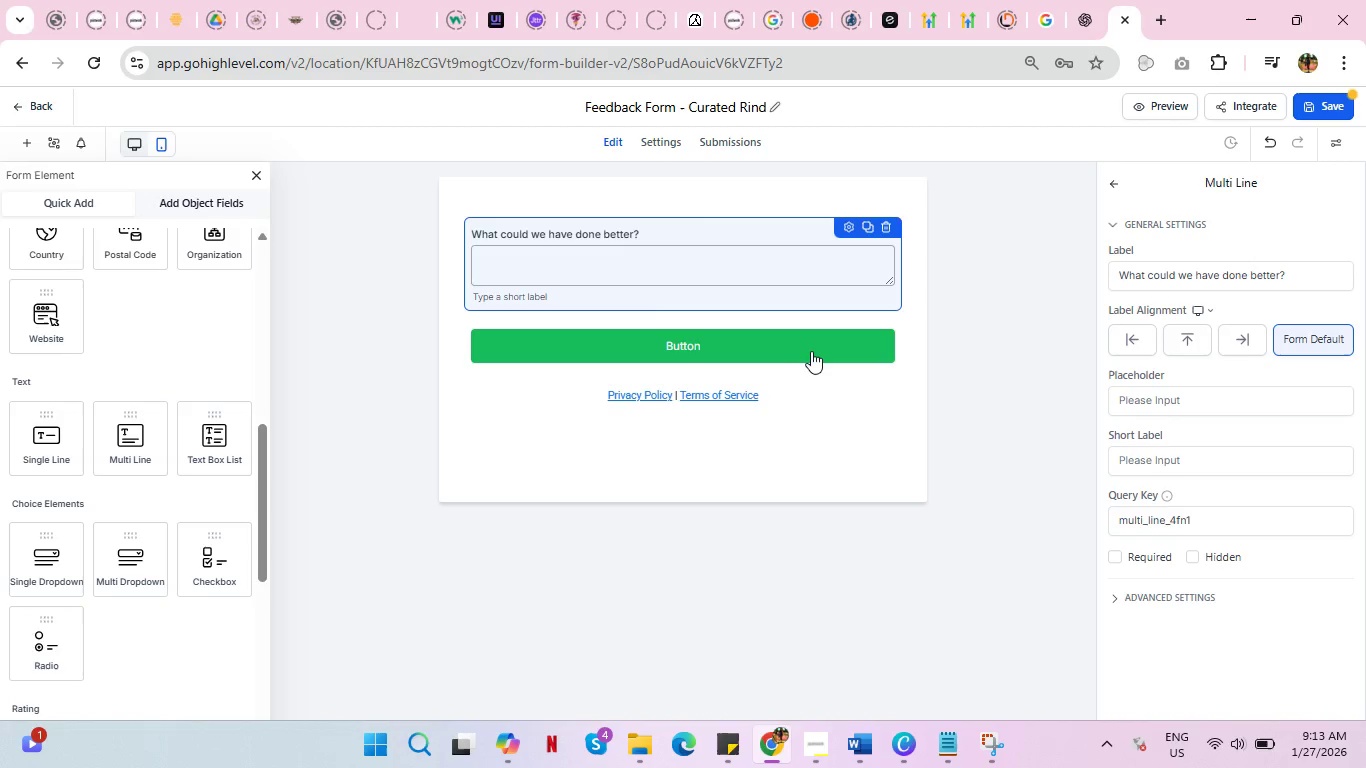 
left_click([812, 346])
 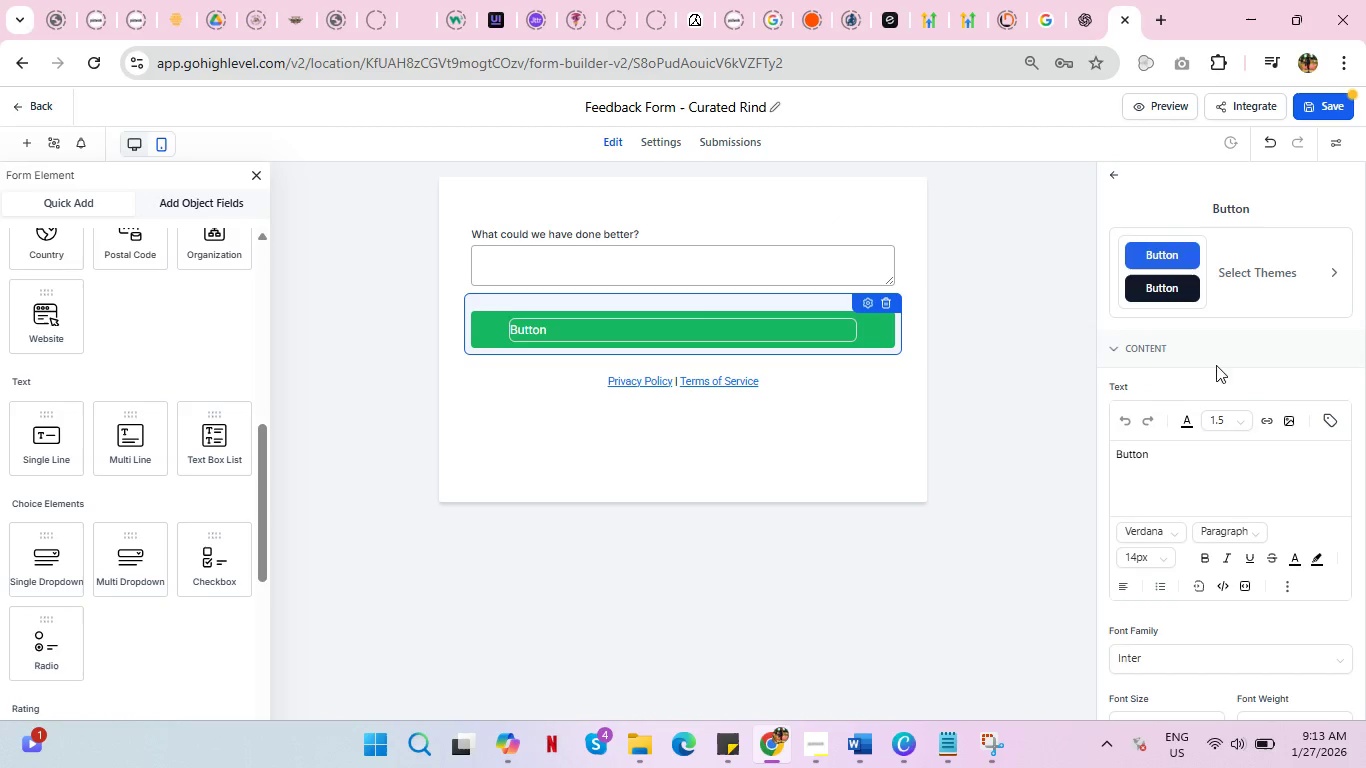 
double_click([1138, 457])
 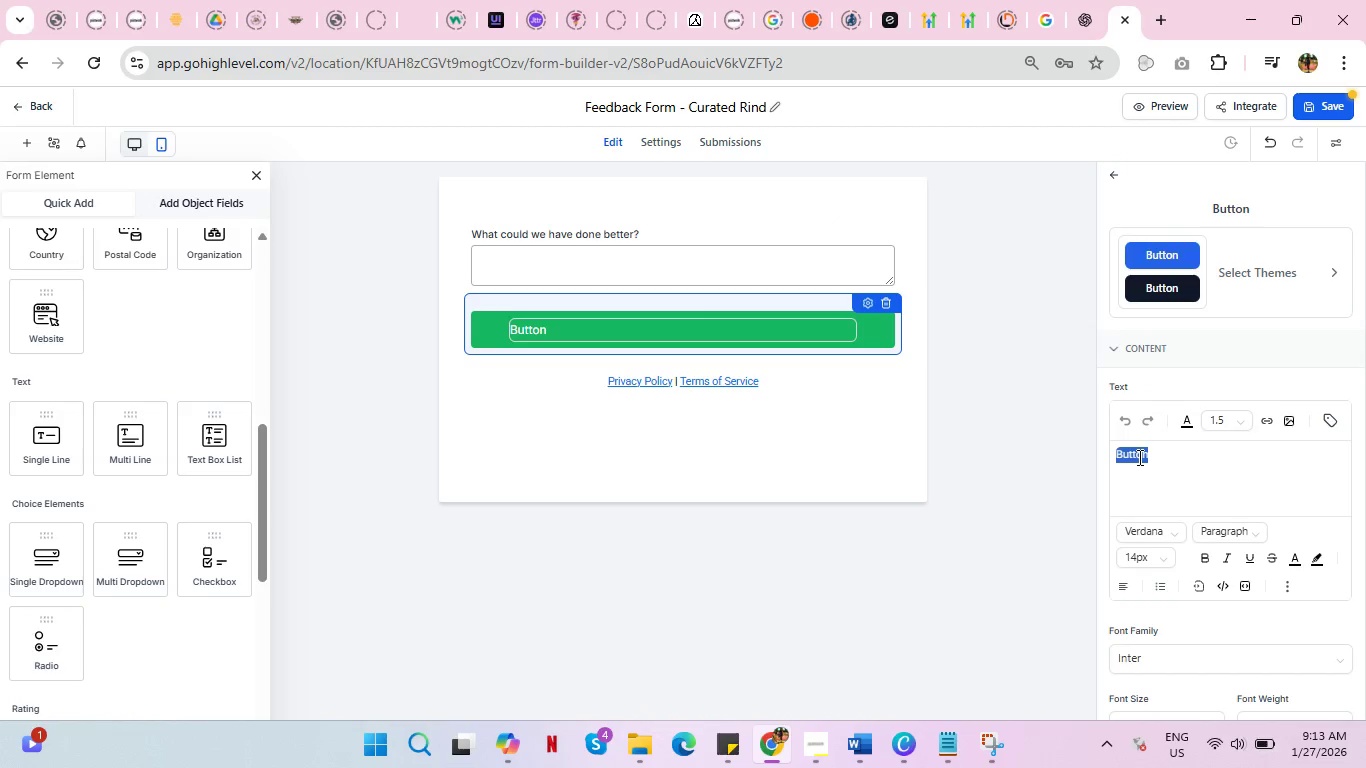 
type(Submt)
key(Backspace)
type(it)
 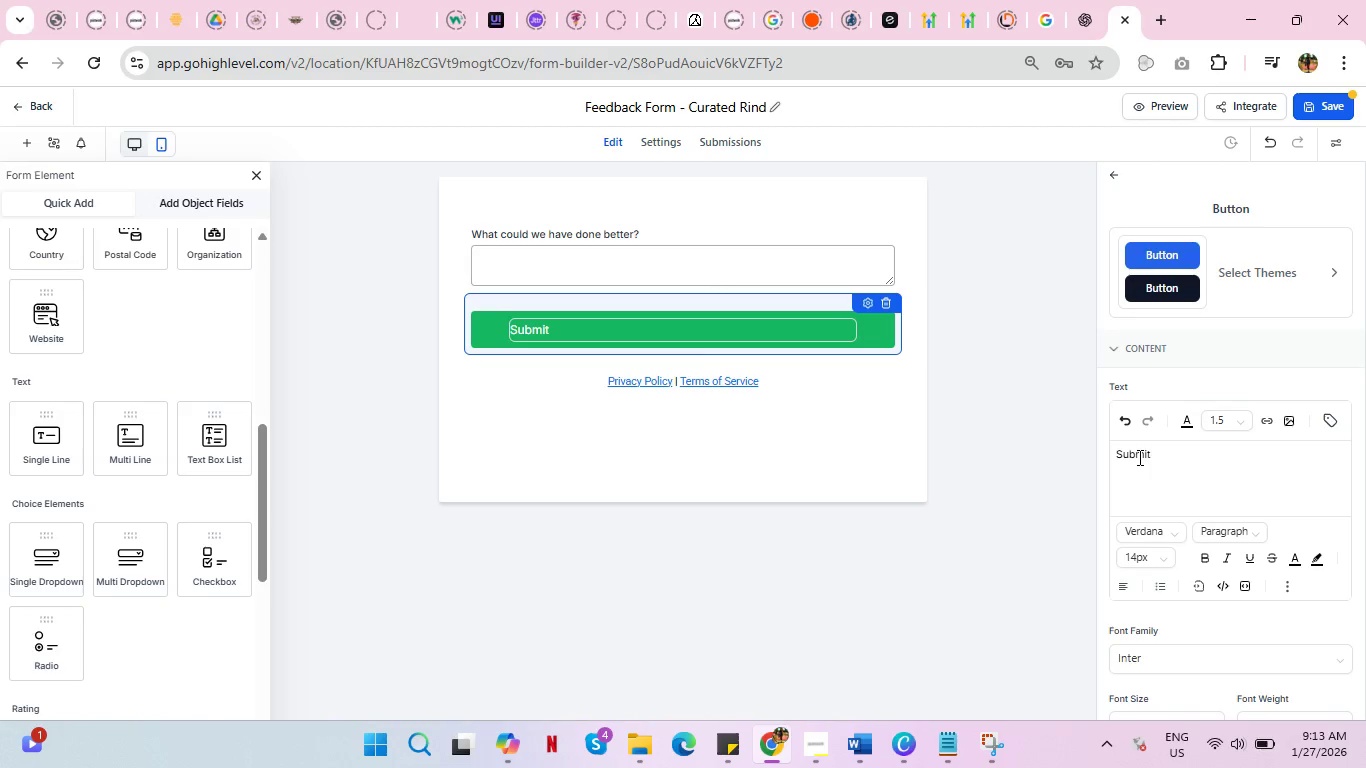 
double_click([1138, 457])
 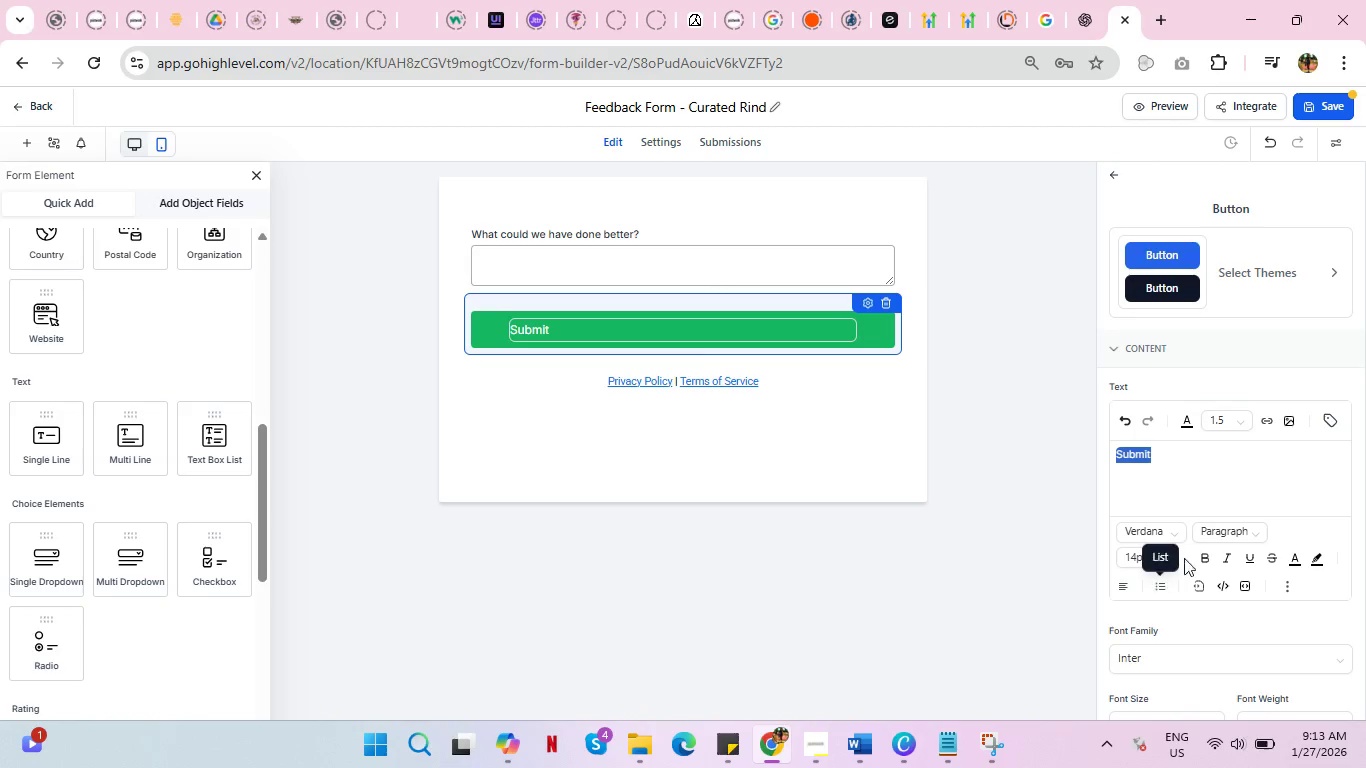 
left_click([1205, 553])
 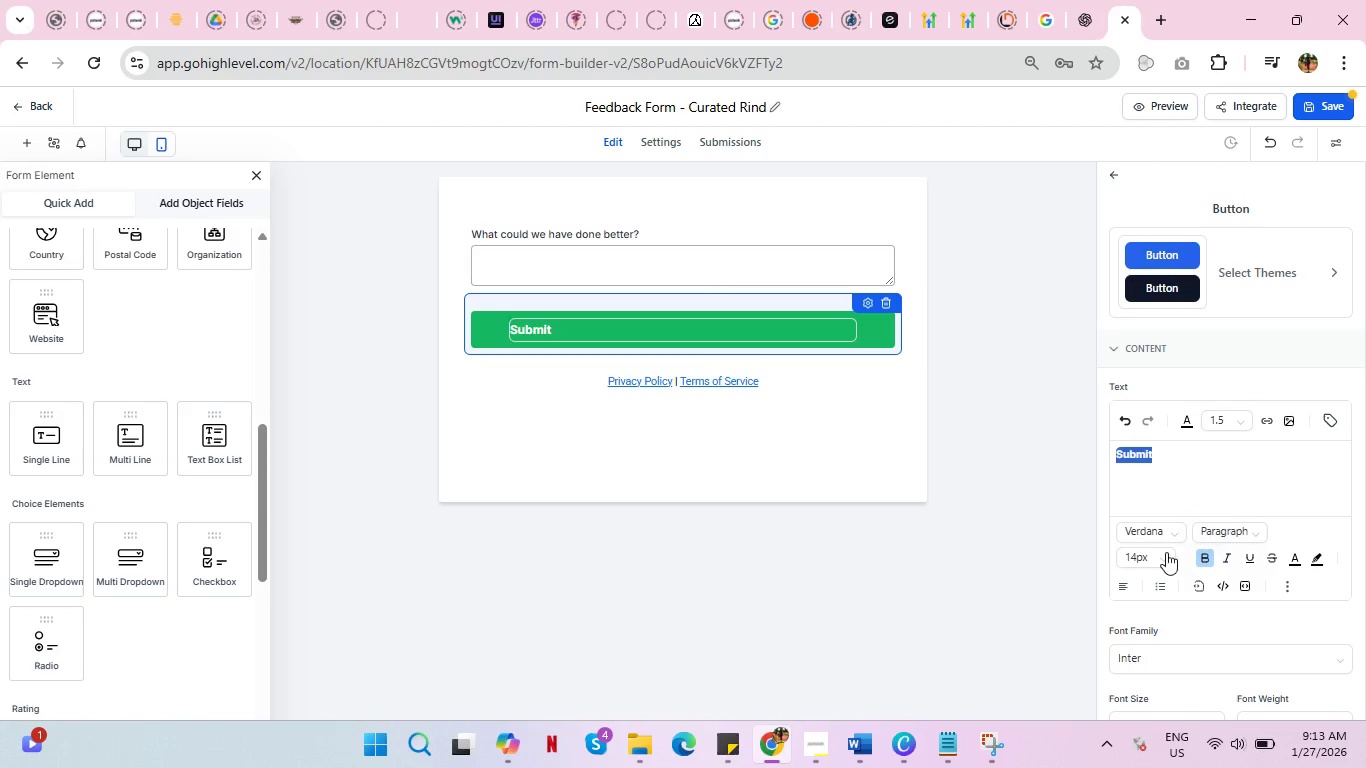 
left_click([1162, 552])
 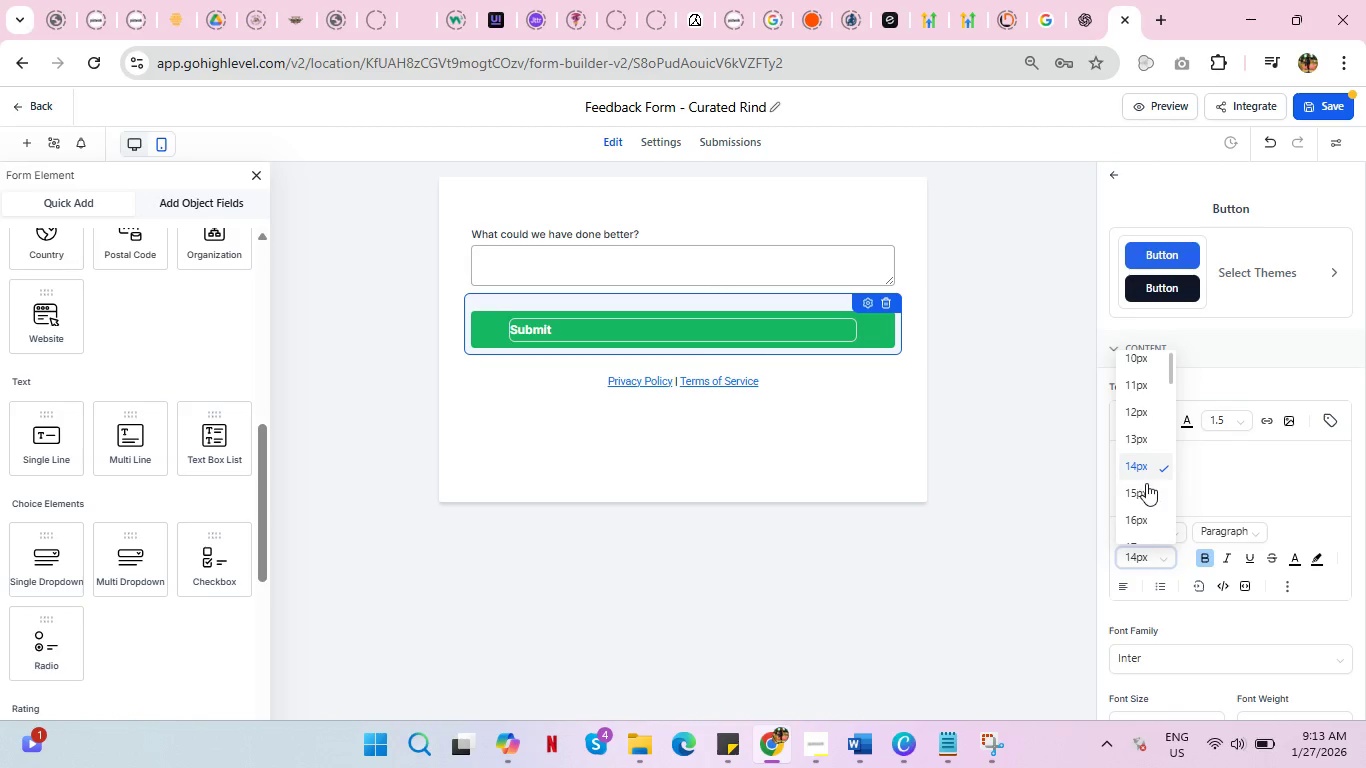 
left_click([1146, 489])
 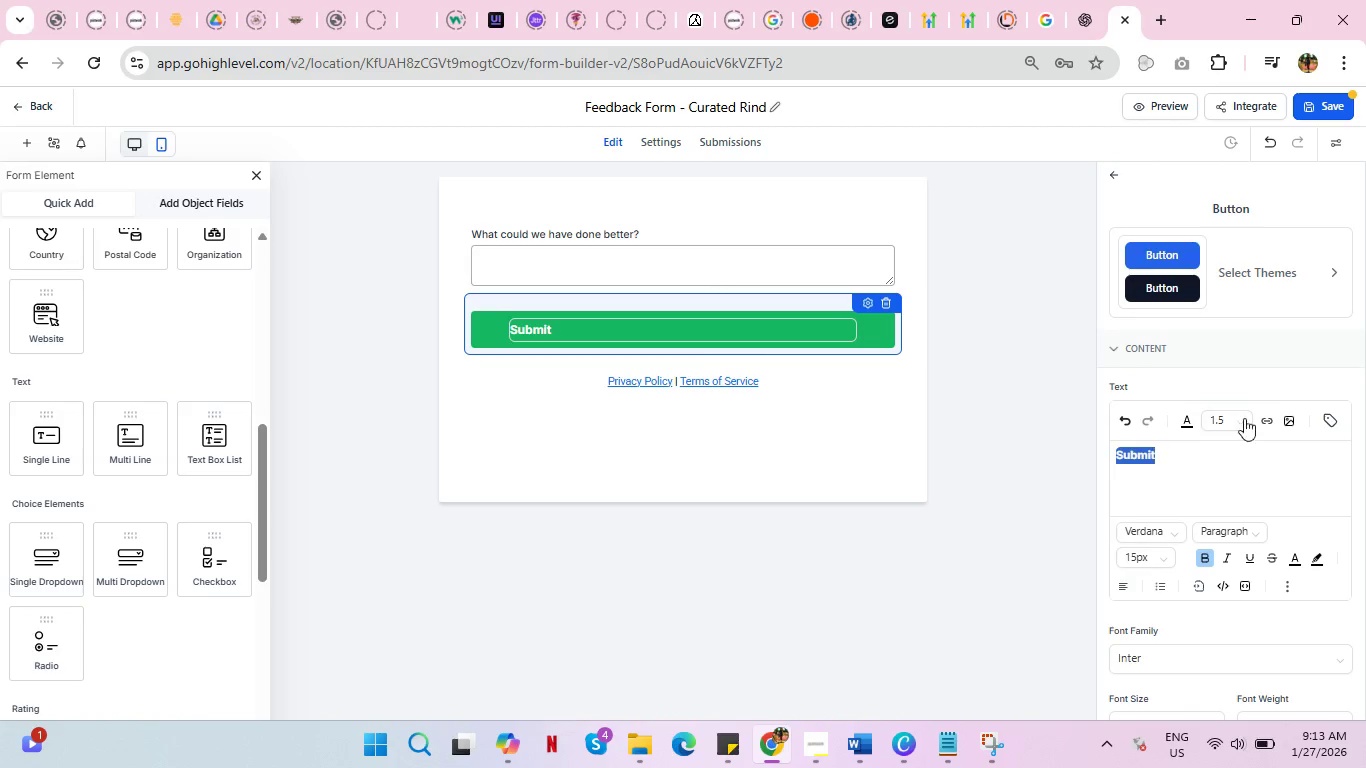 
scroll: coordinate [1235, 513], scroll_direction: down, amount: 4.0
 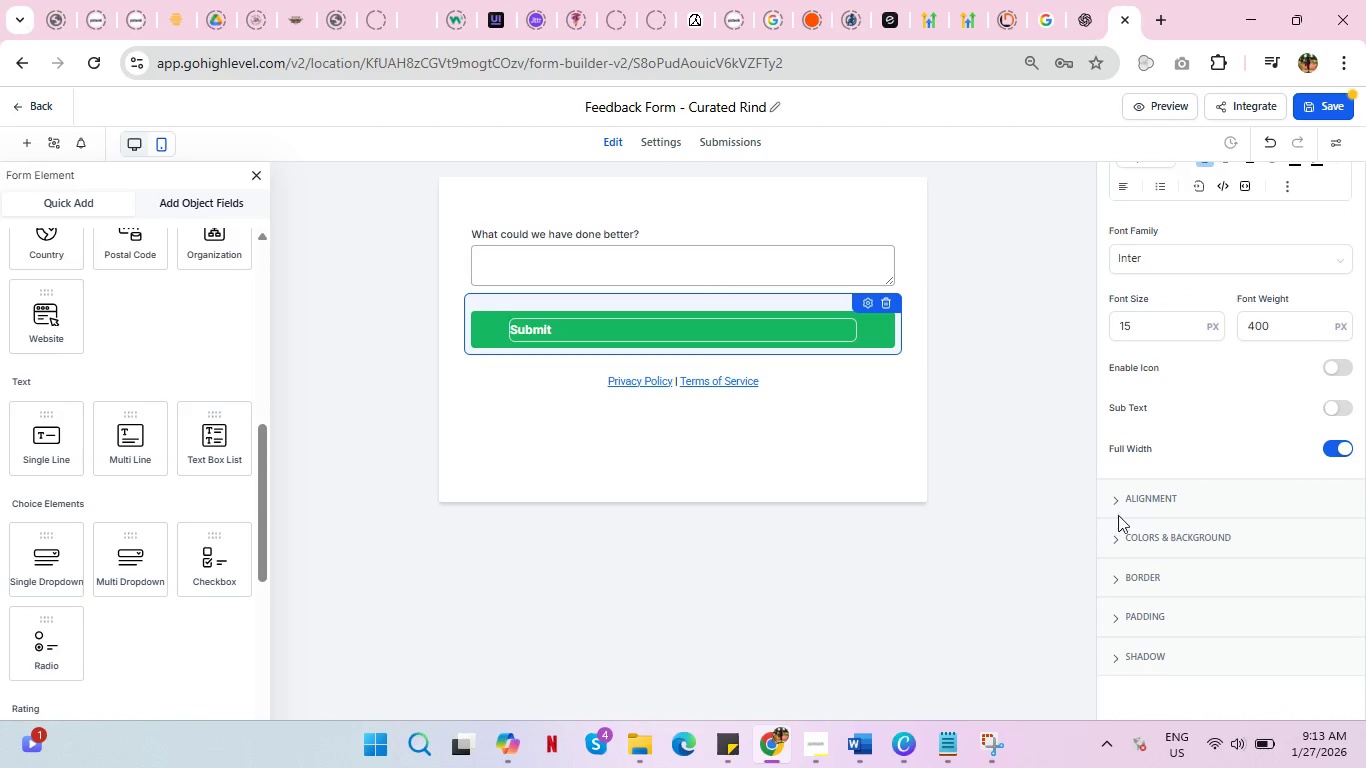 
left_click([1122, 536])
 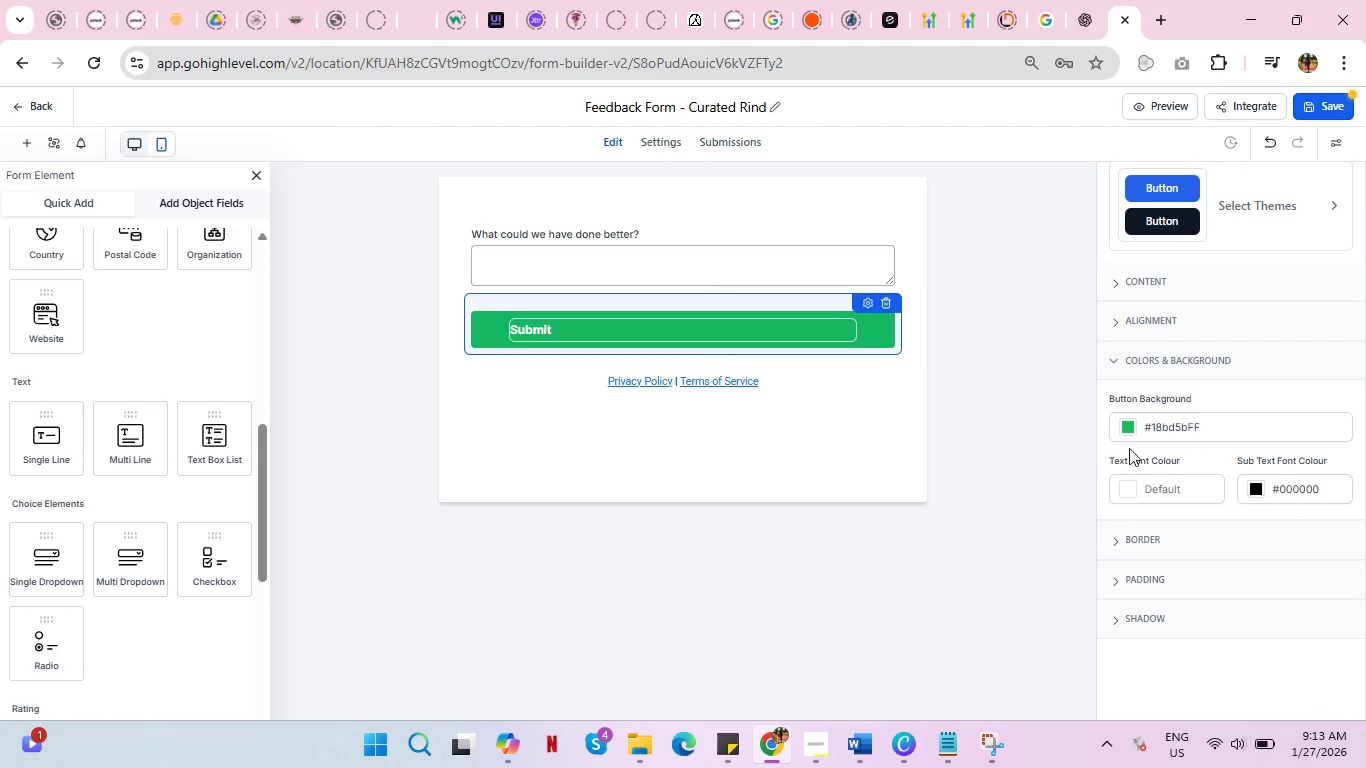 
left_click([1129, 430])
 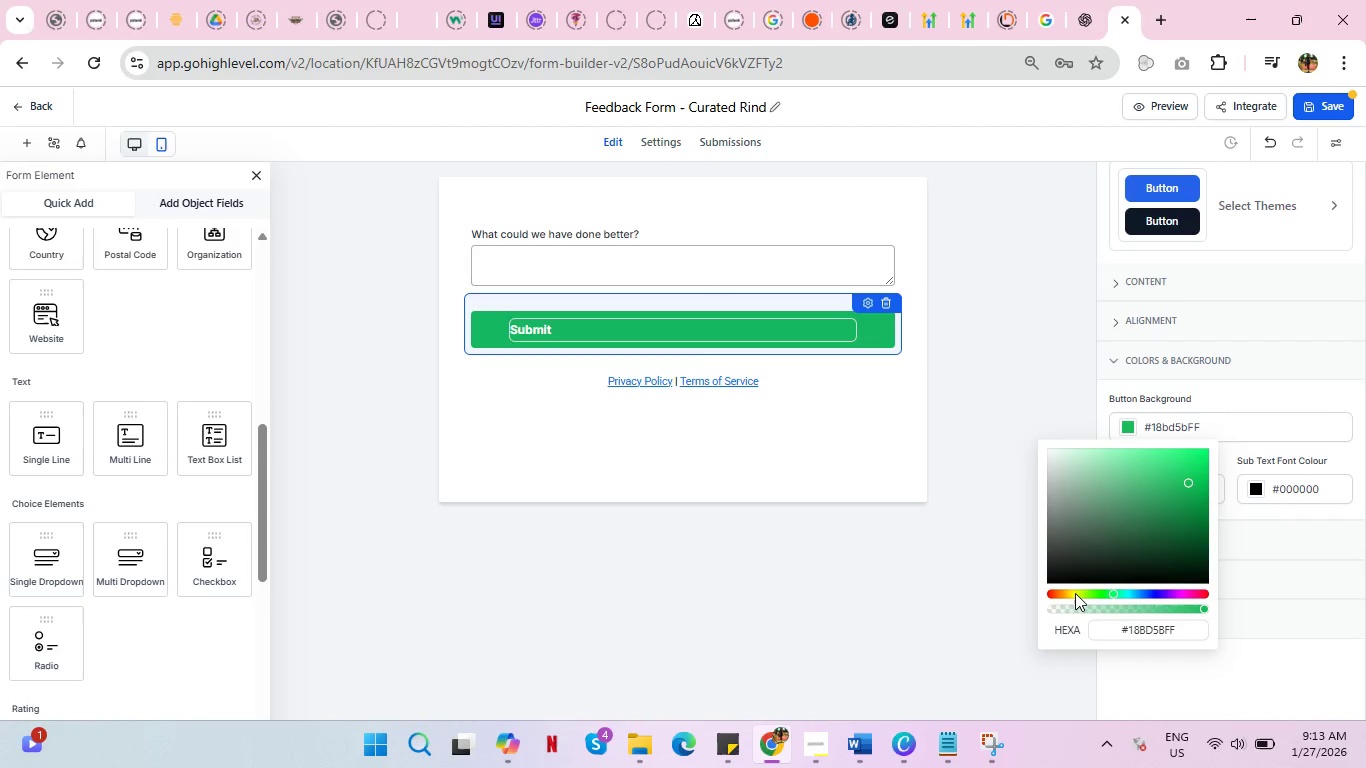 
left_click([1074, 593])
 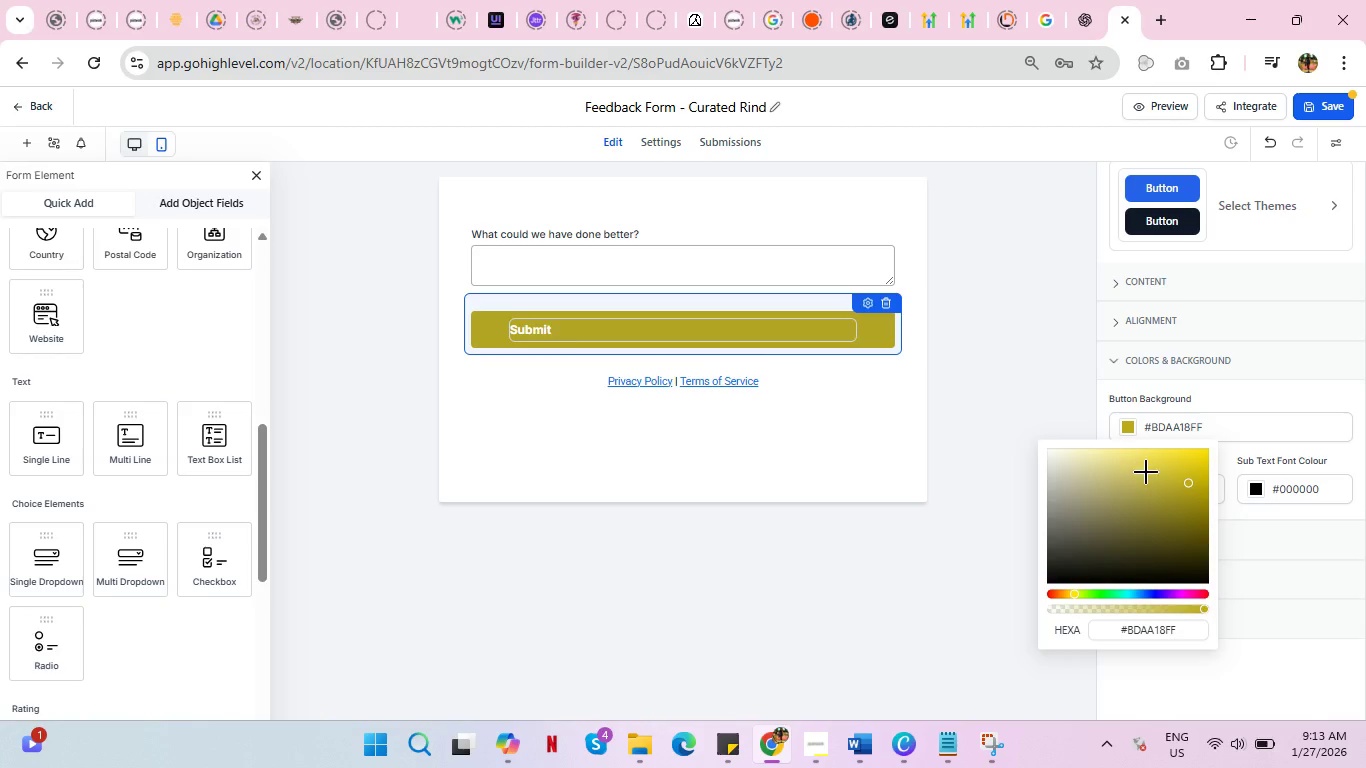 
left_click([1173, 457])
 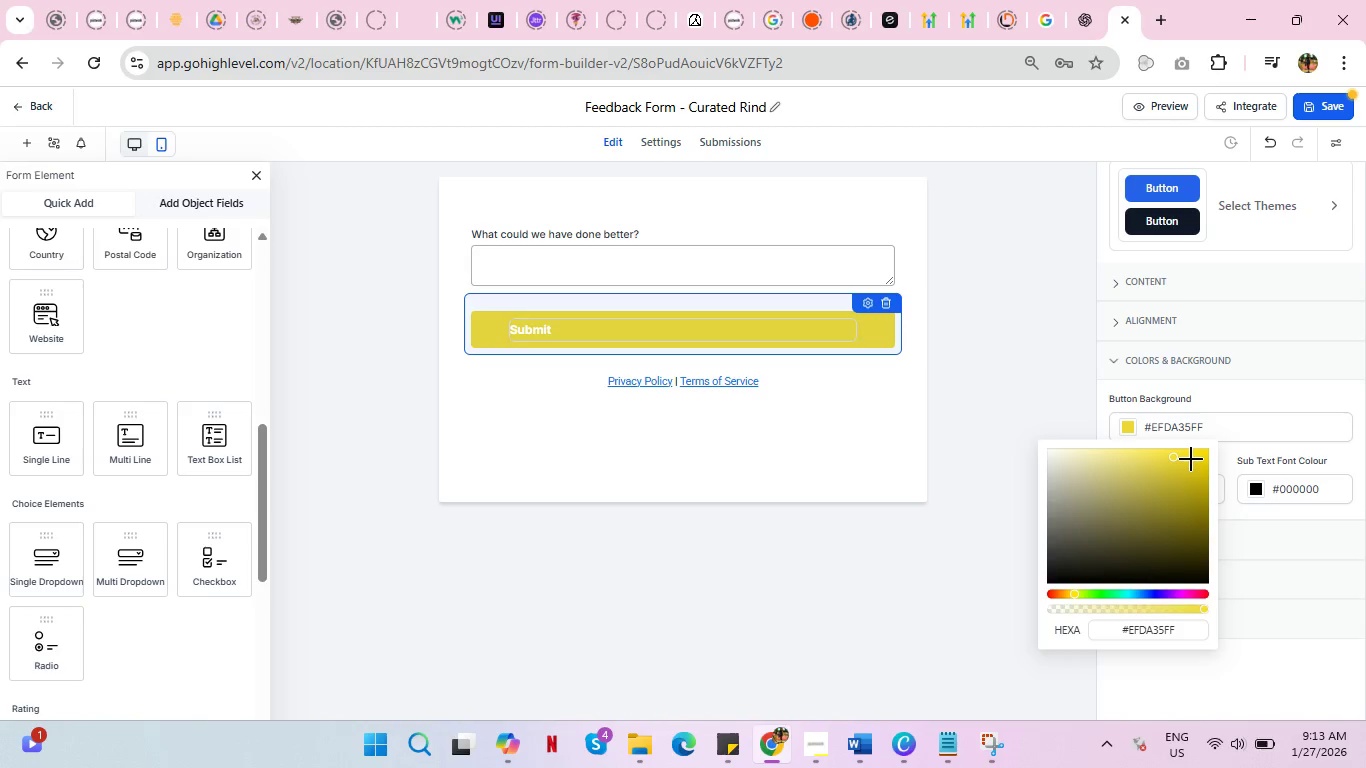 
left_click([1191, 460])
 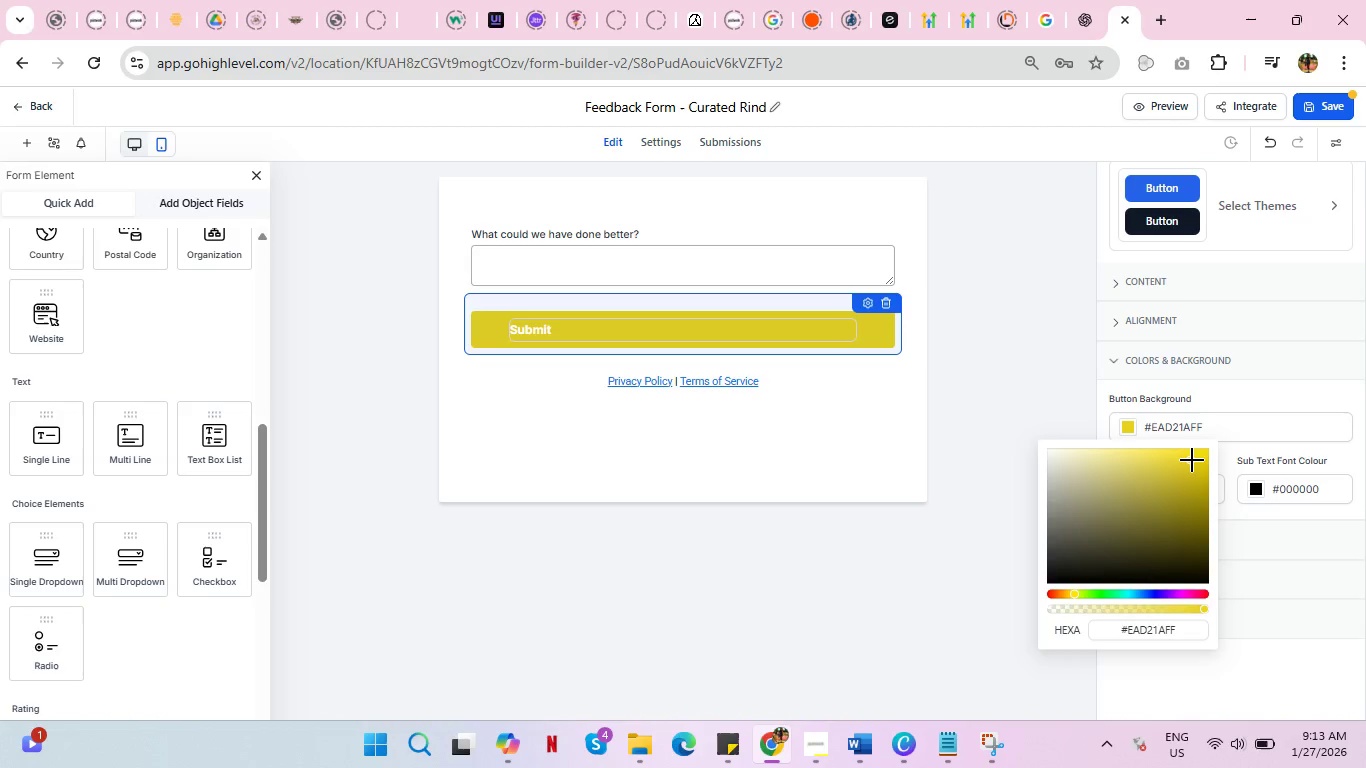 
left_click([1199, 454])
 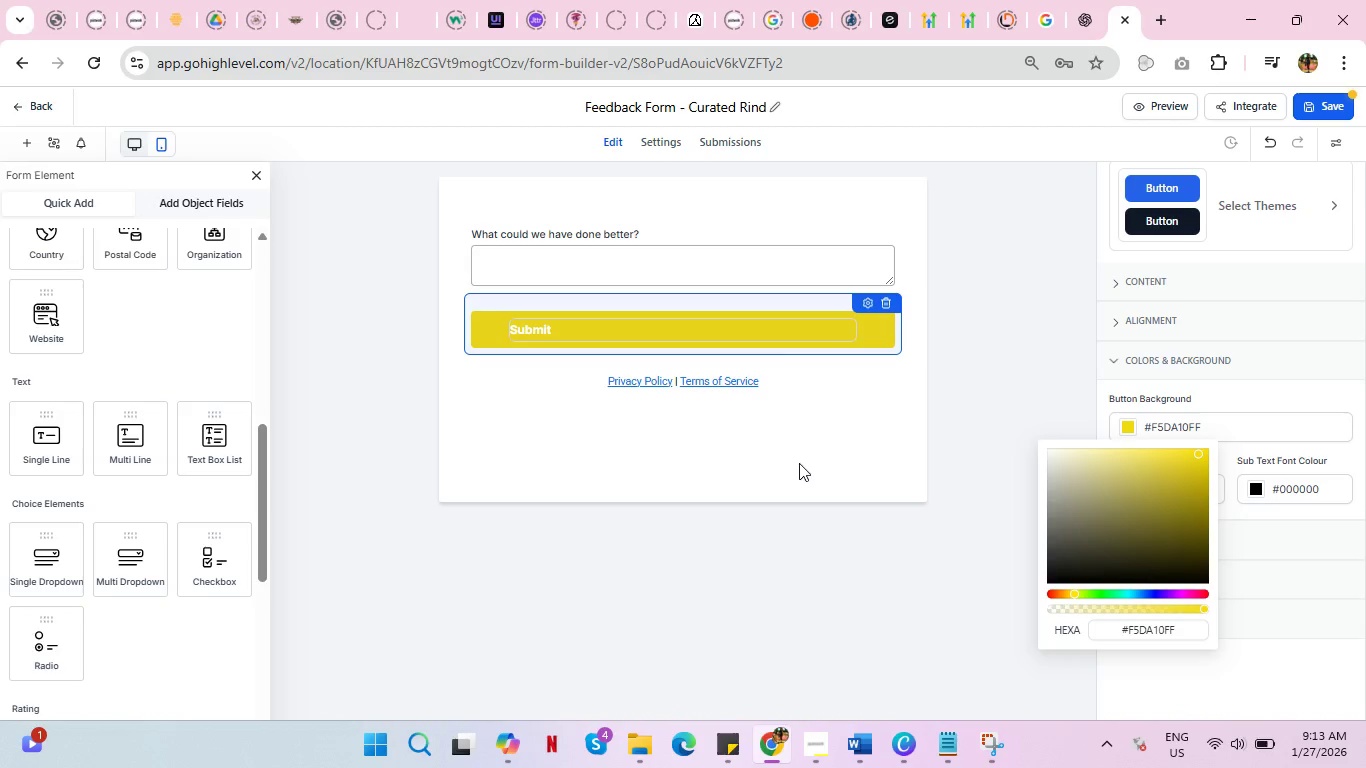 
left_click([800, 453])
 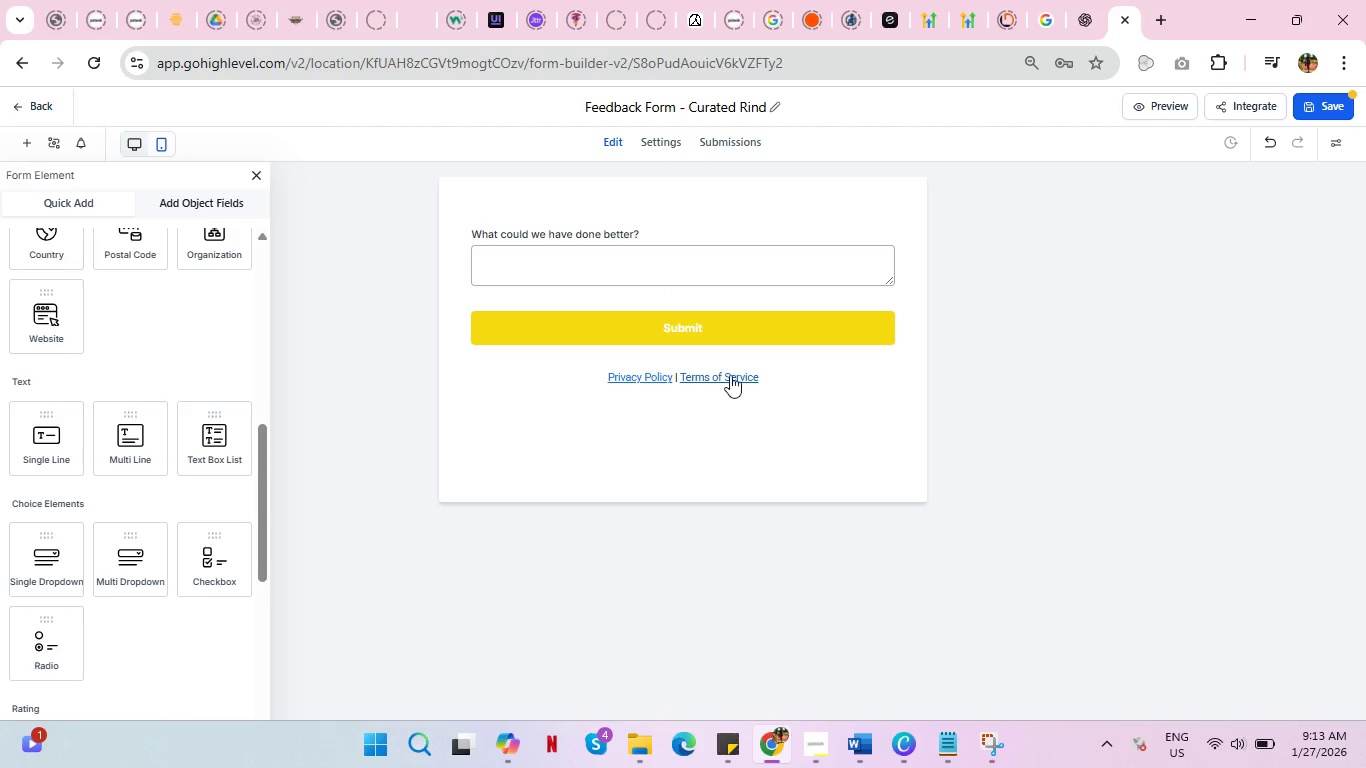 
left_click([746, 369])
 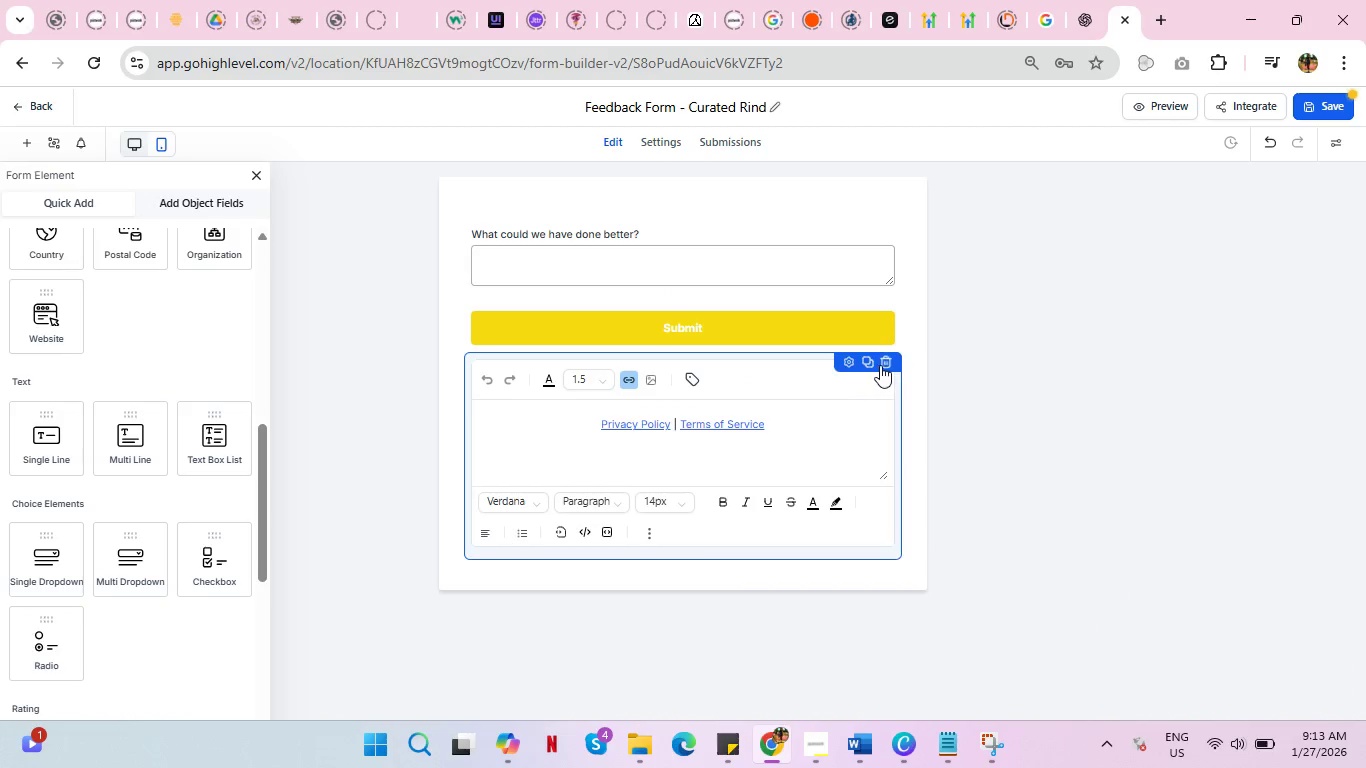 
double_click([821, 332])
 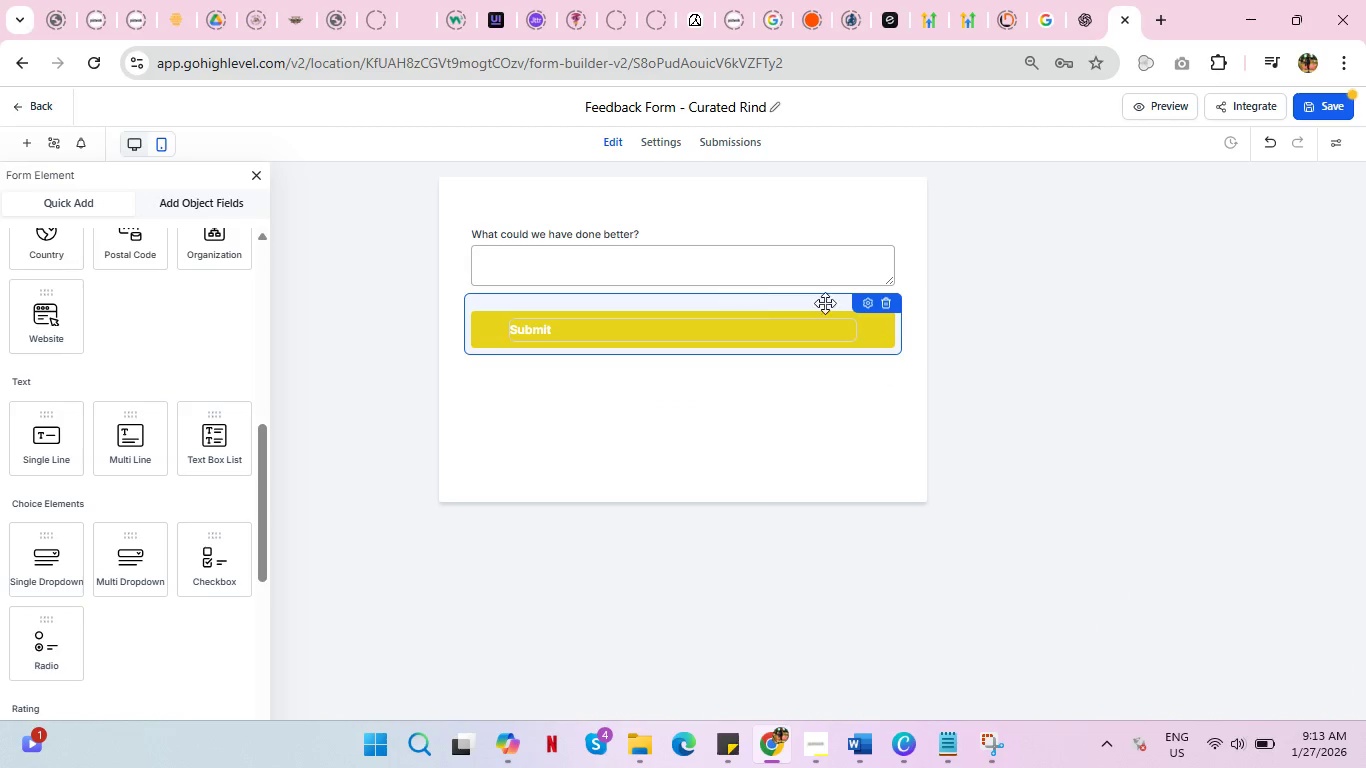 
left_click([864, 304])
 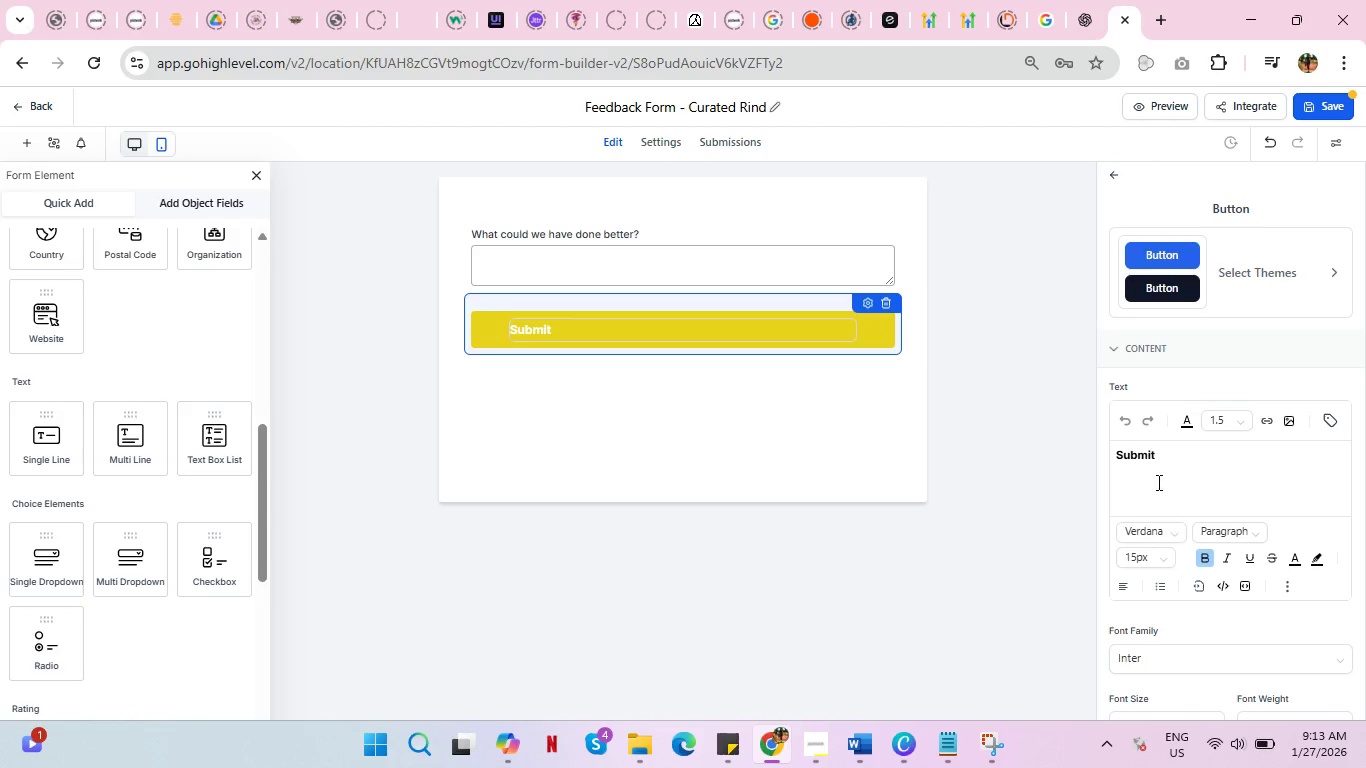 
double_click([1141, 458])
 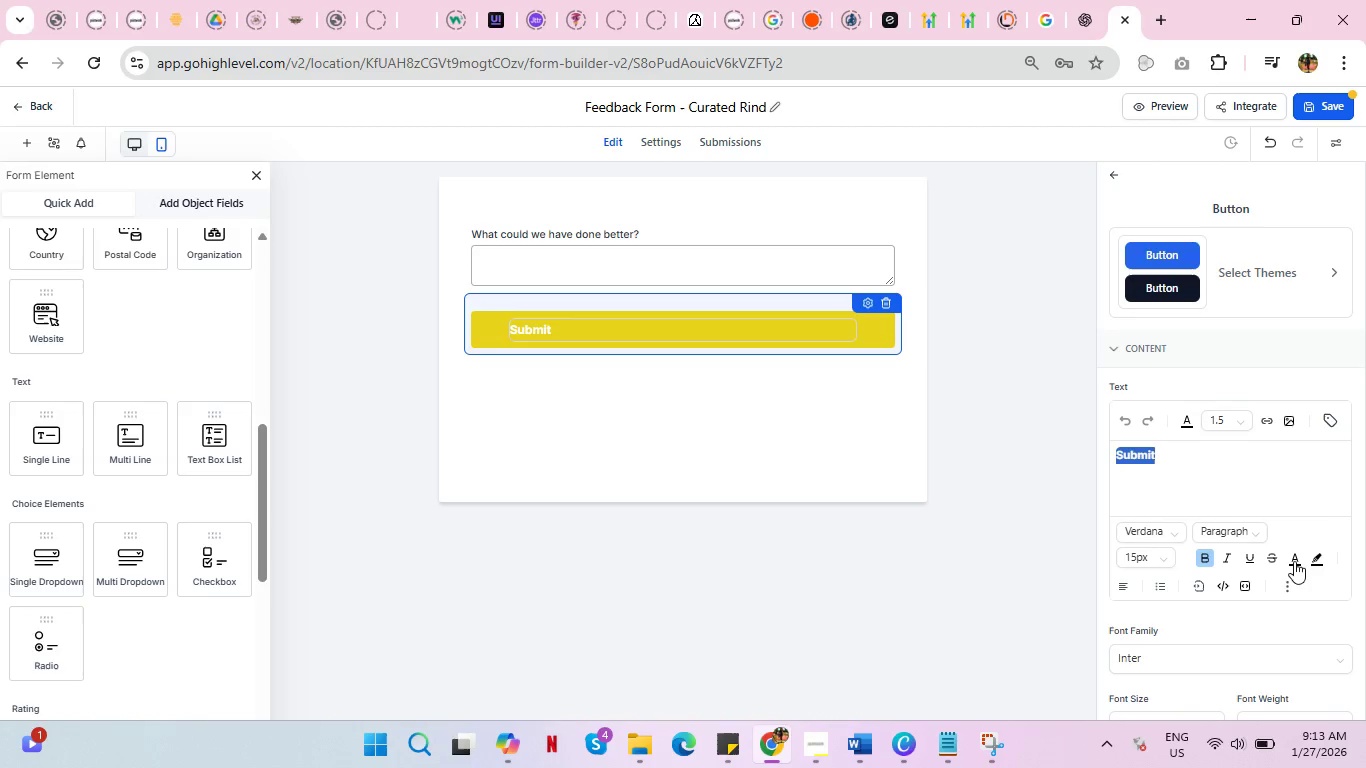 
left_click([1296, 558])
 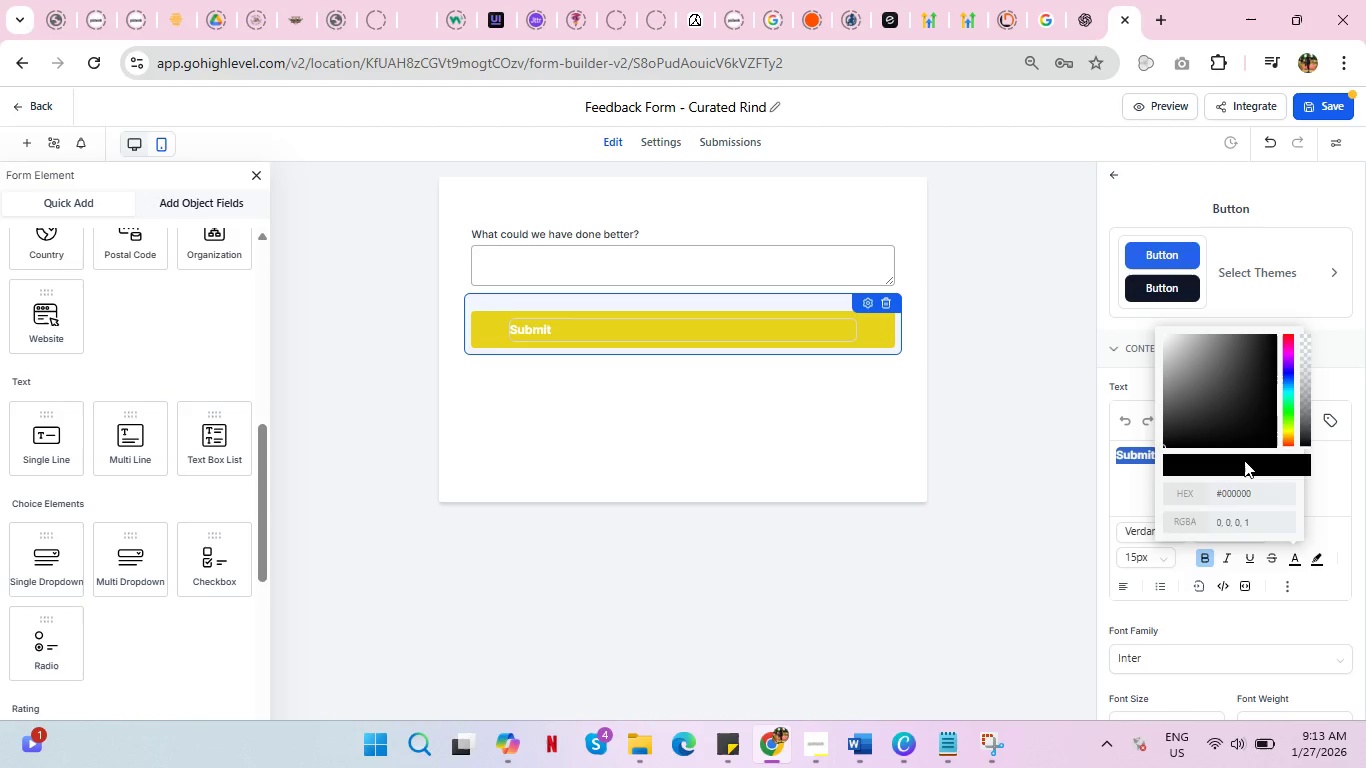 
left_click([1244, 460])
 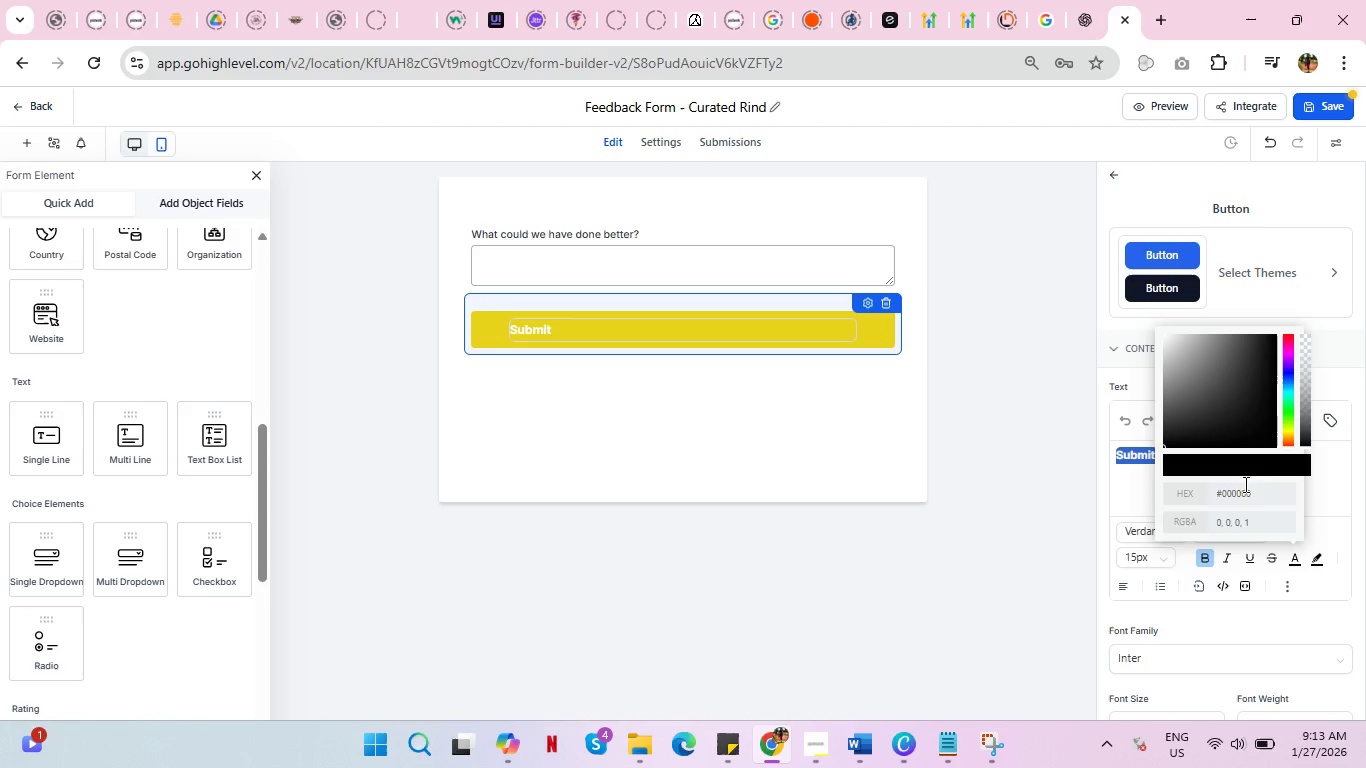 
left_click([1243, 493])
 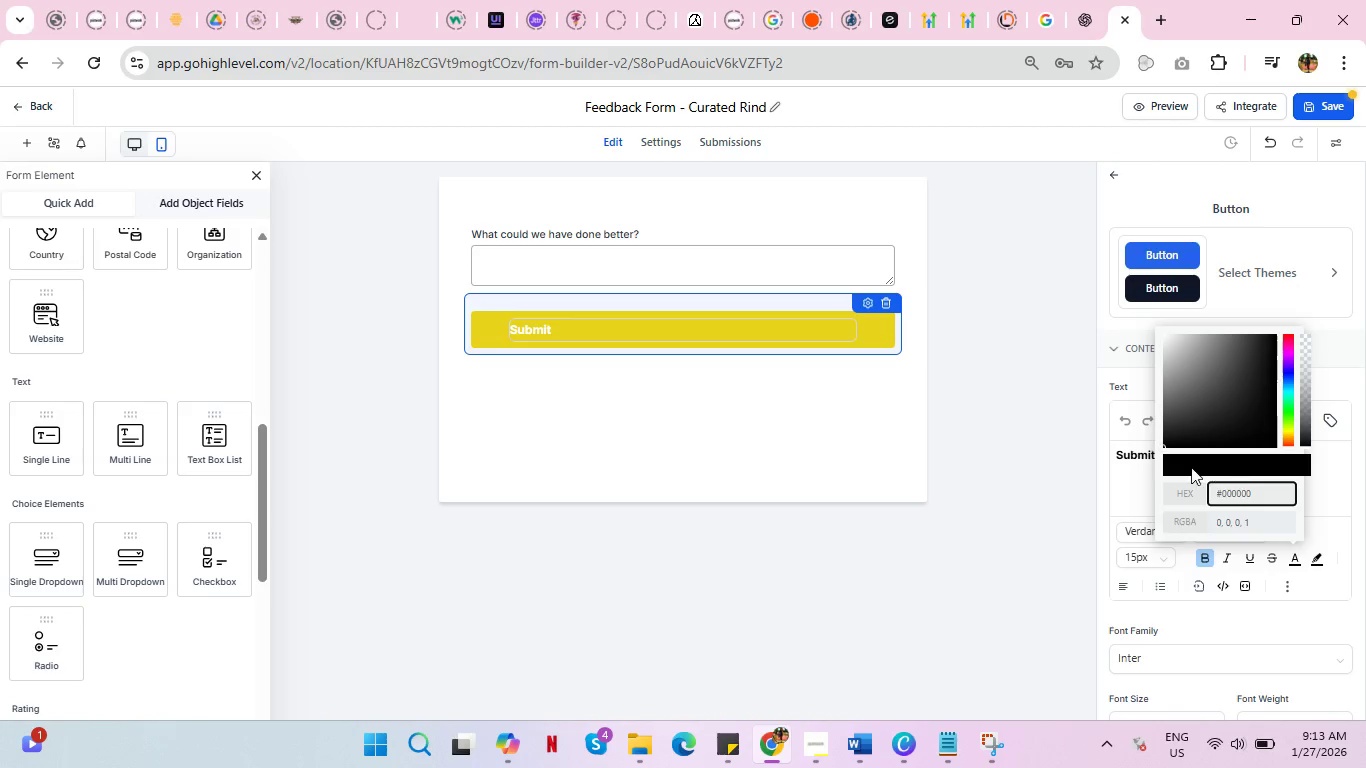 
left_click([1178, 469])
 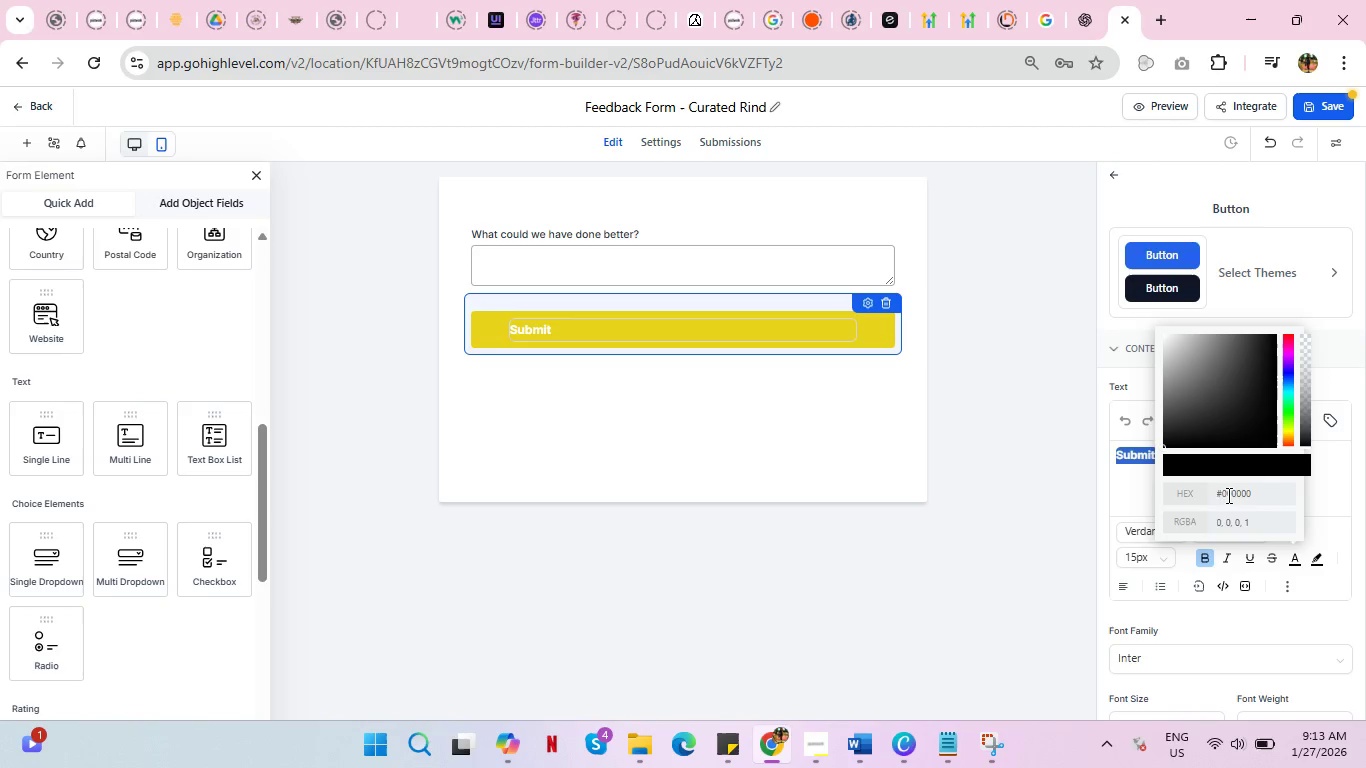 
left_click([1233, 495])
 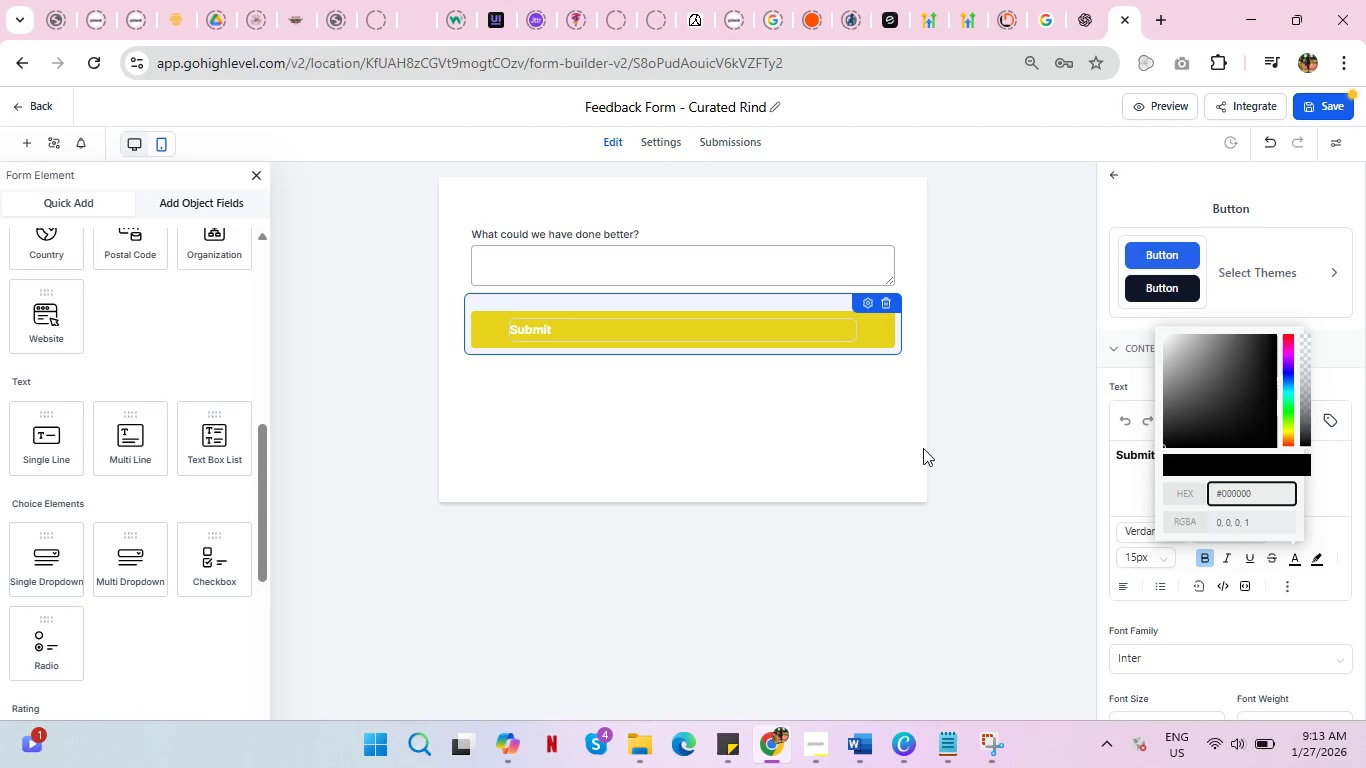 
left_click([698, 432])
 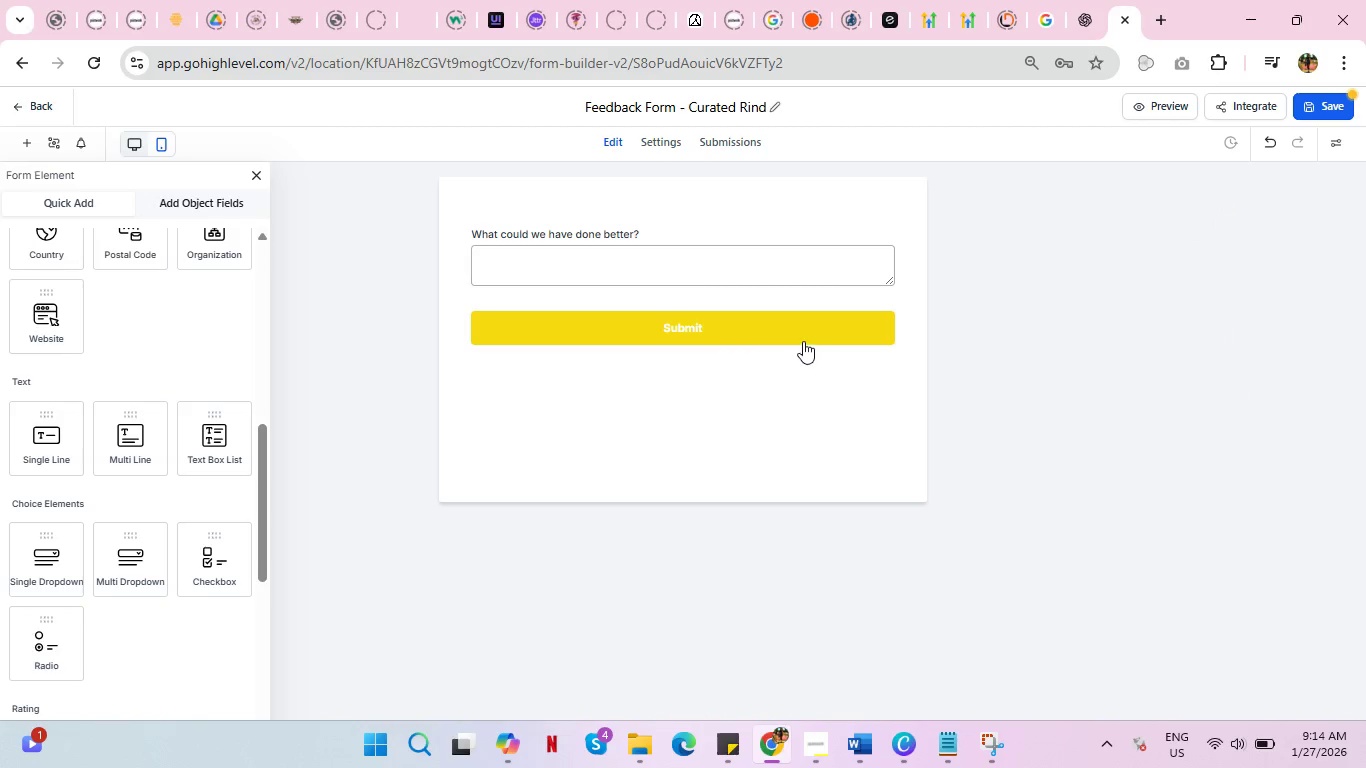 
left_click([799, 333])
 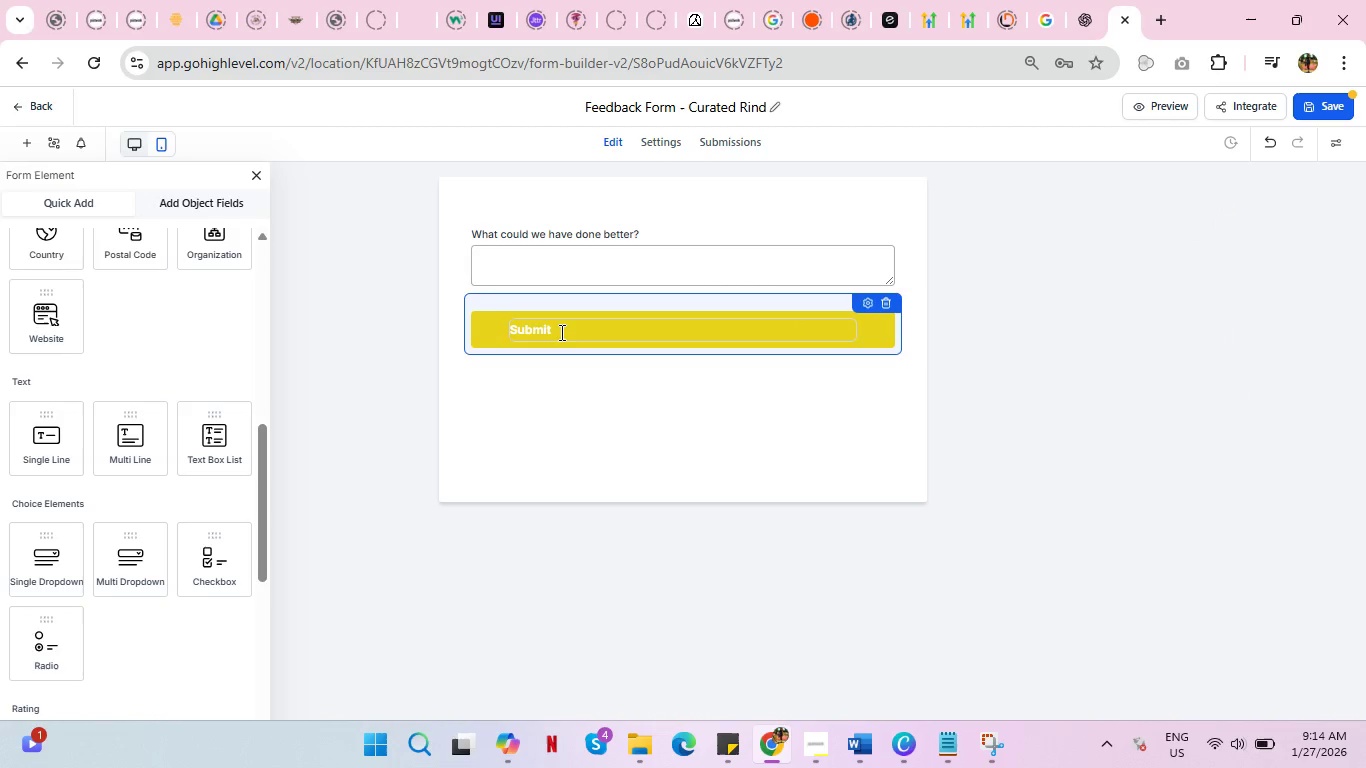 
double_click([550, 326])
 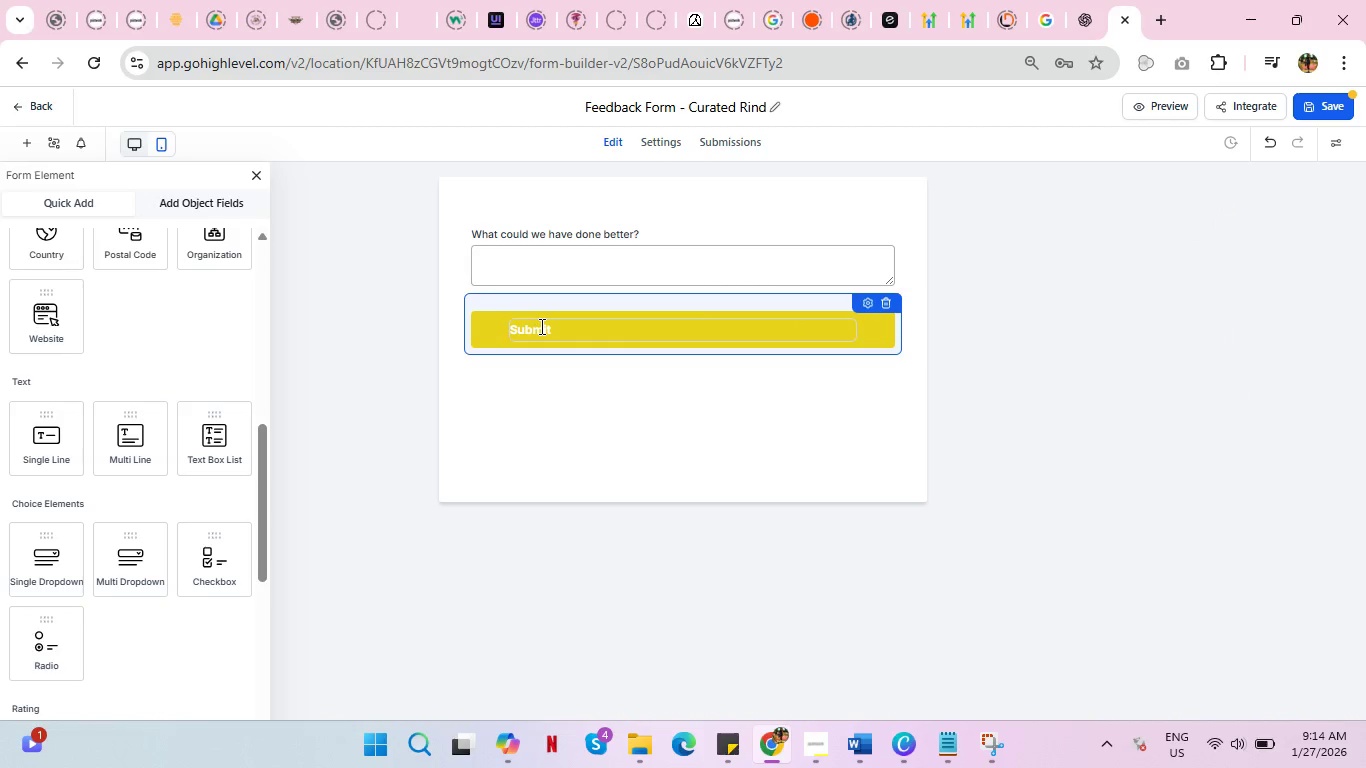 
double_click([540, 326])
 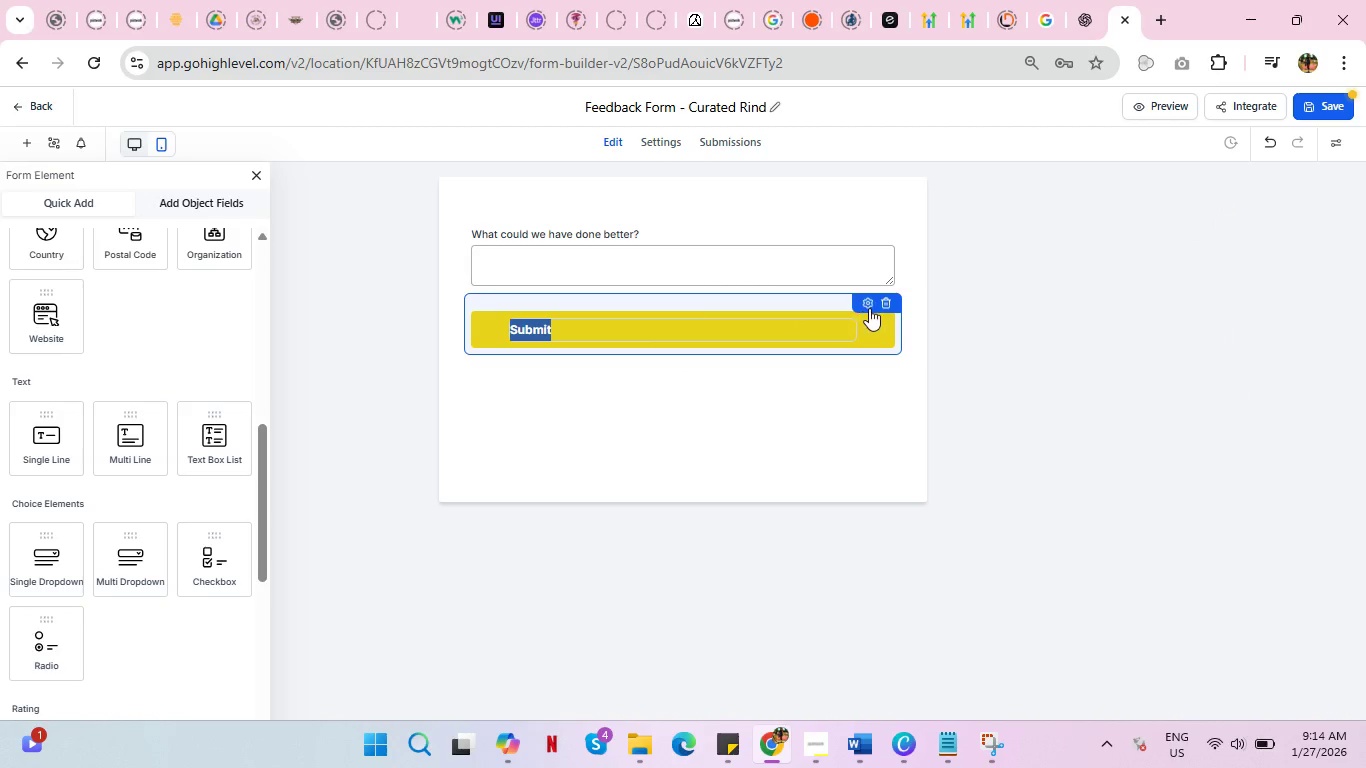 
left_click([863, 300])
 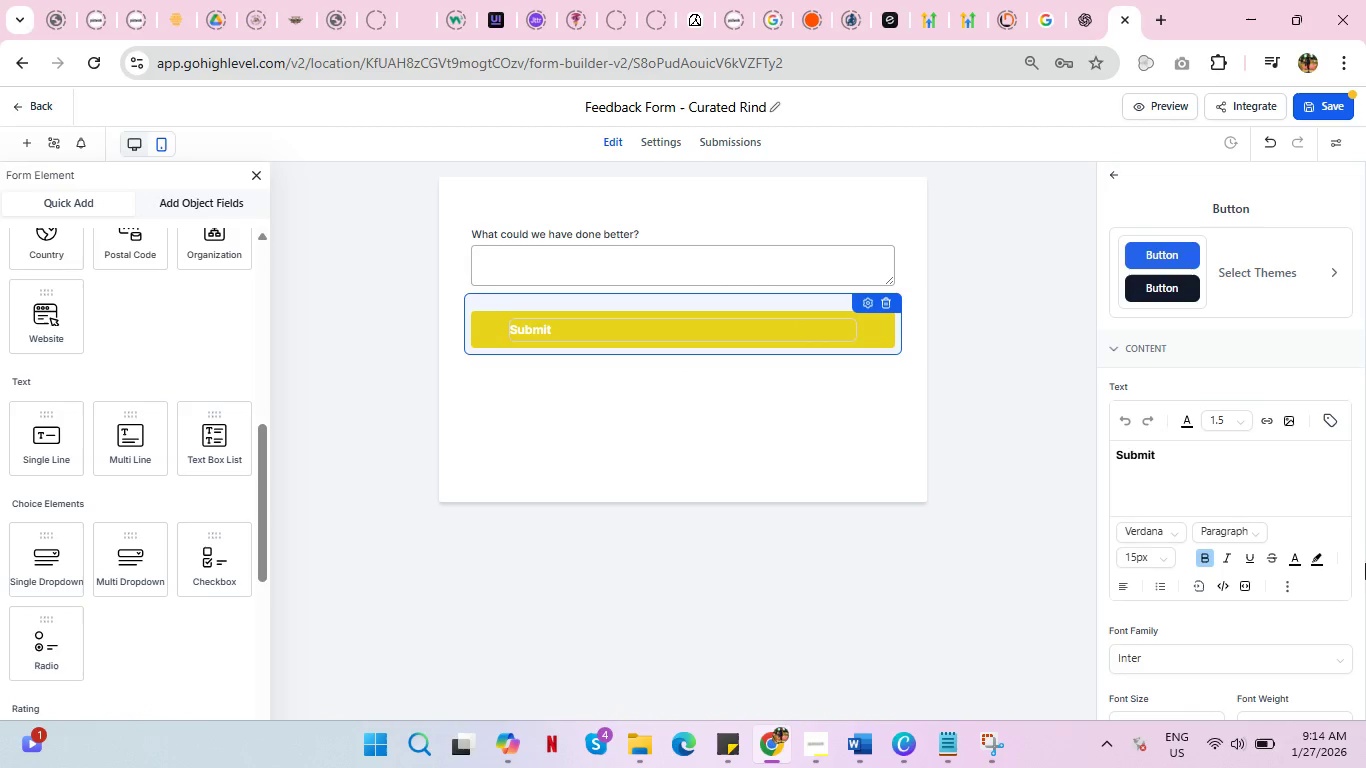 
scroll: coordinate [1325, 556], scroll_direction: down, amount: 4.0
 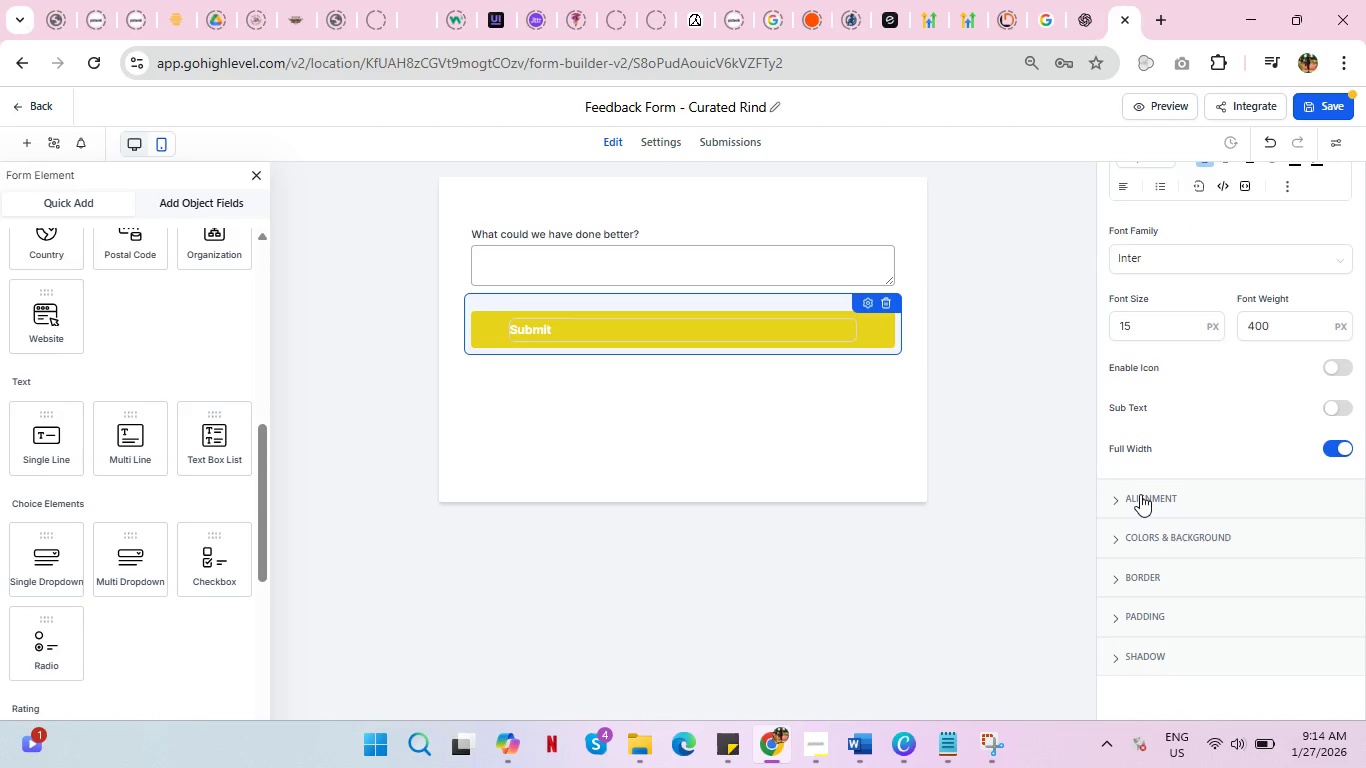 
left_click([1148, 533])
 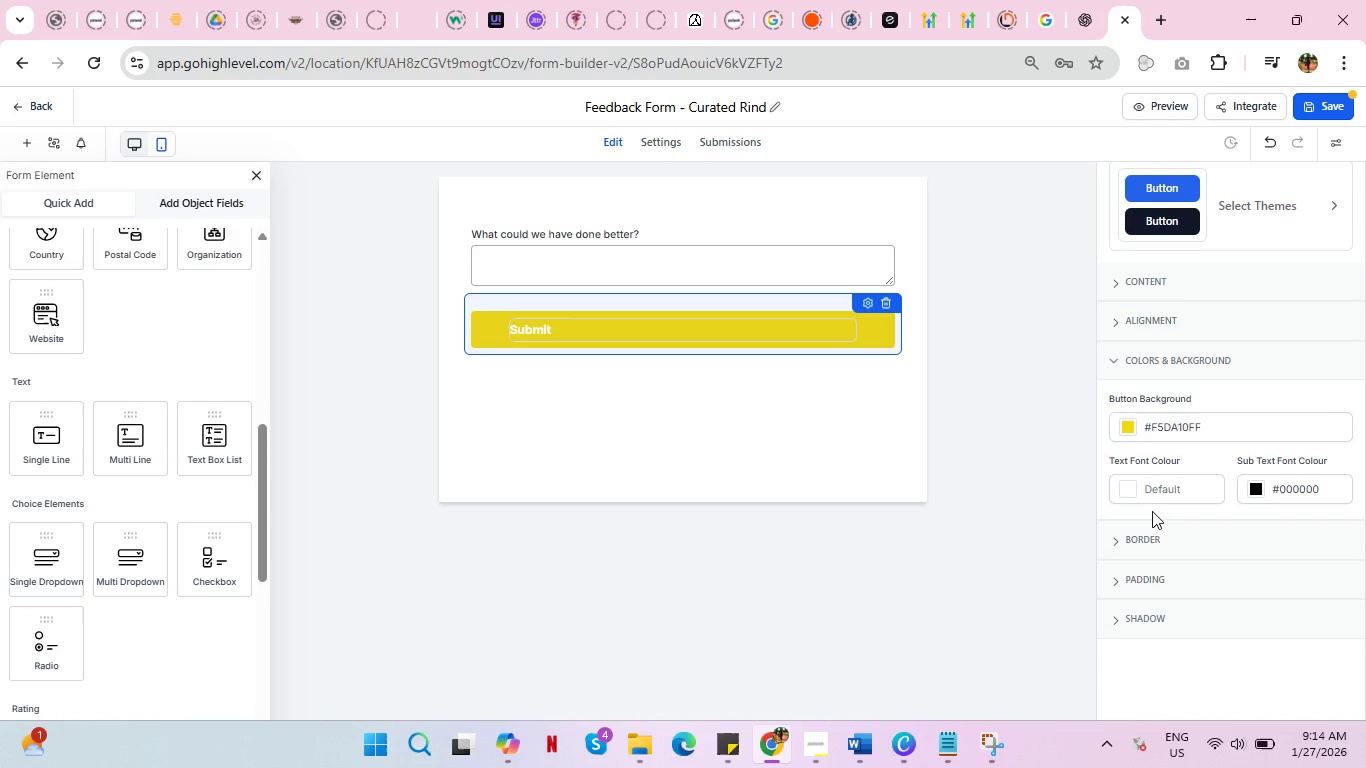 
left_click([1120, 489])
 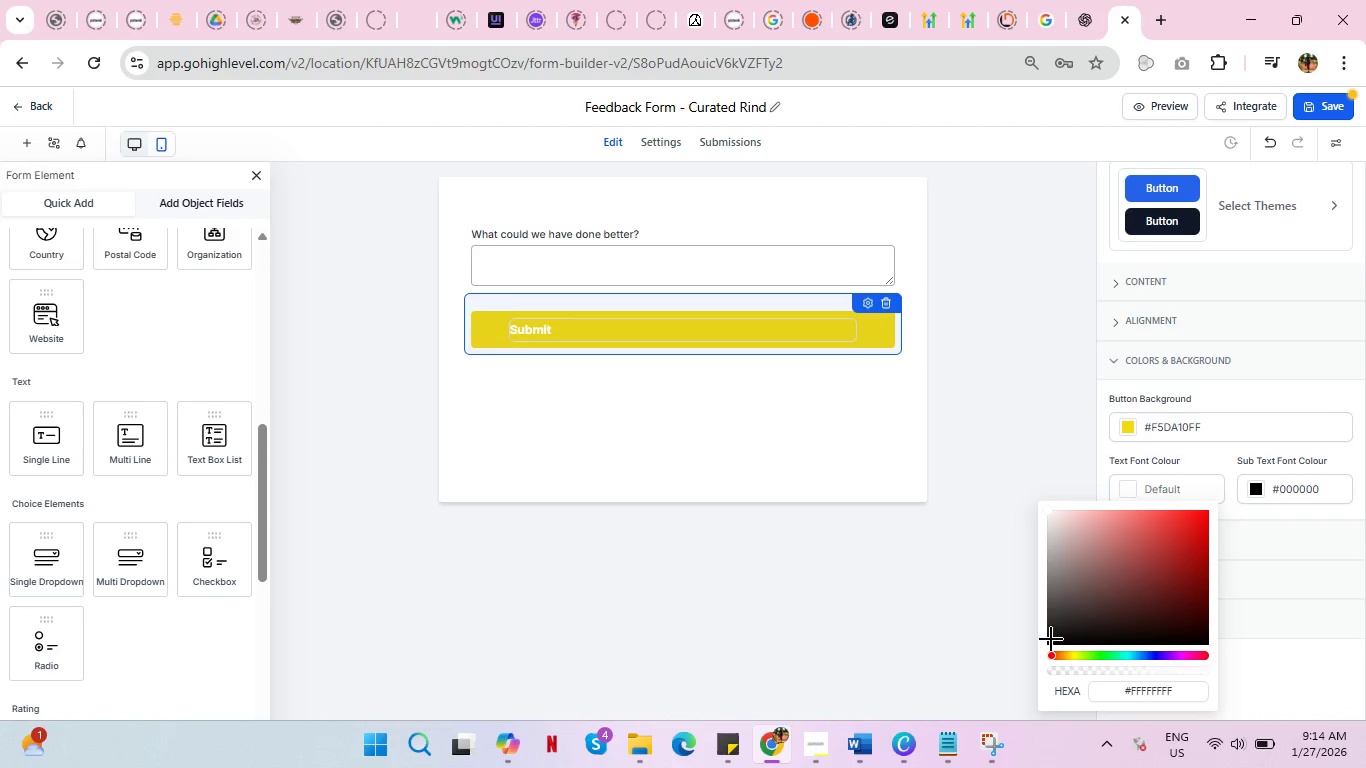 
left_click([1051, 639])
 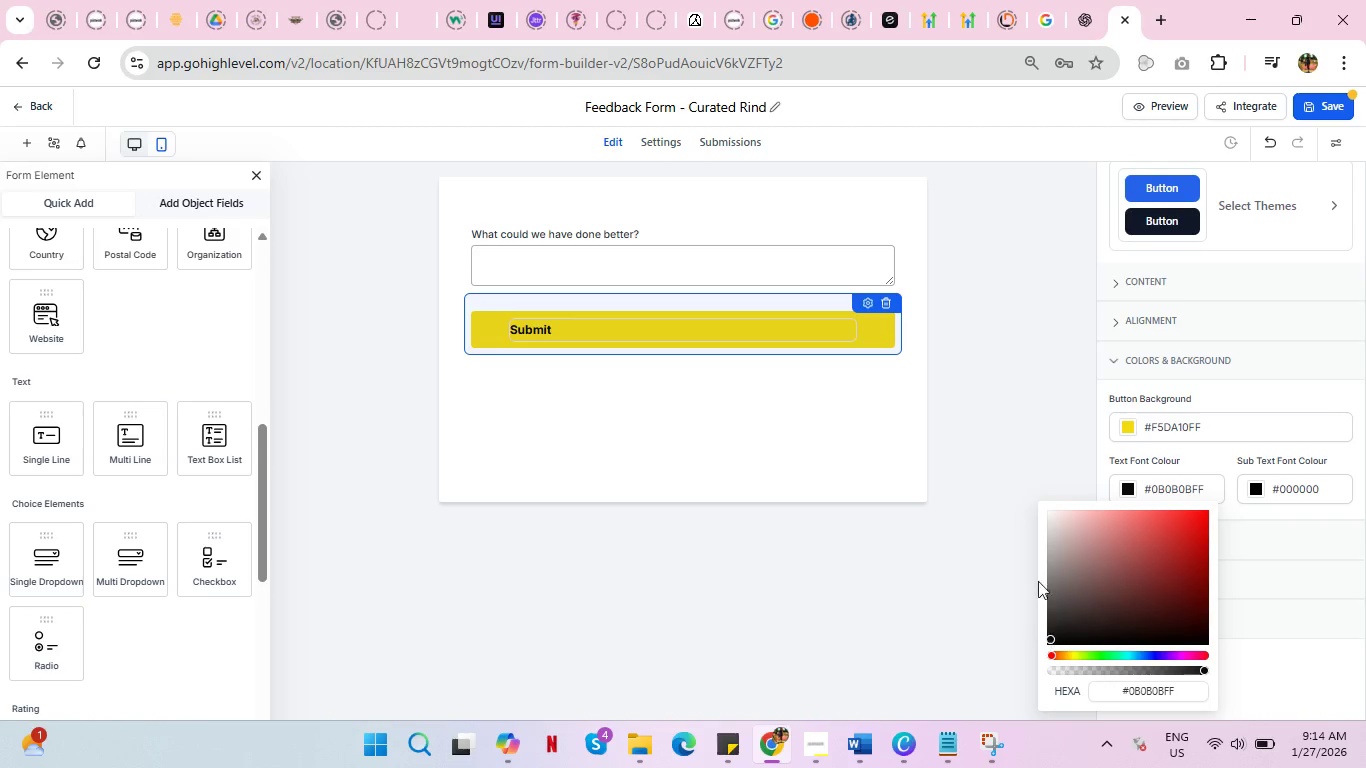 
left_click([851, 452])
 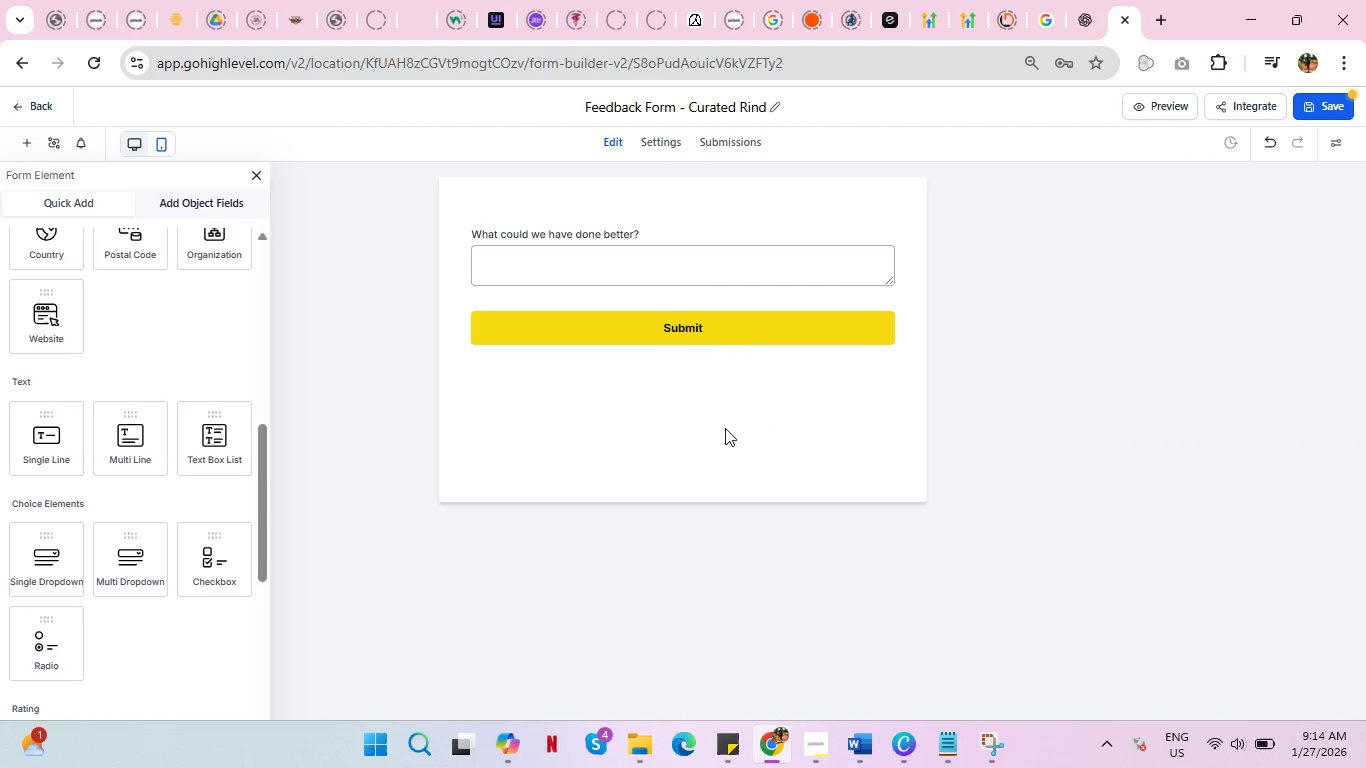 
scroll: coordinate [720, 450], scroll_direction: up, amount: 4.0
 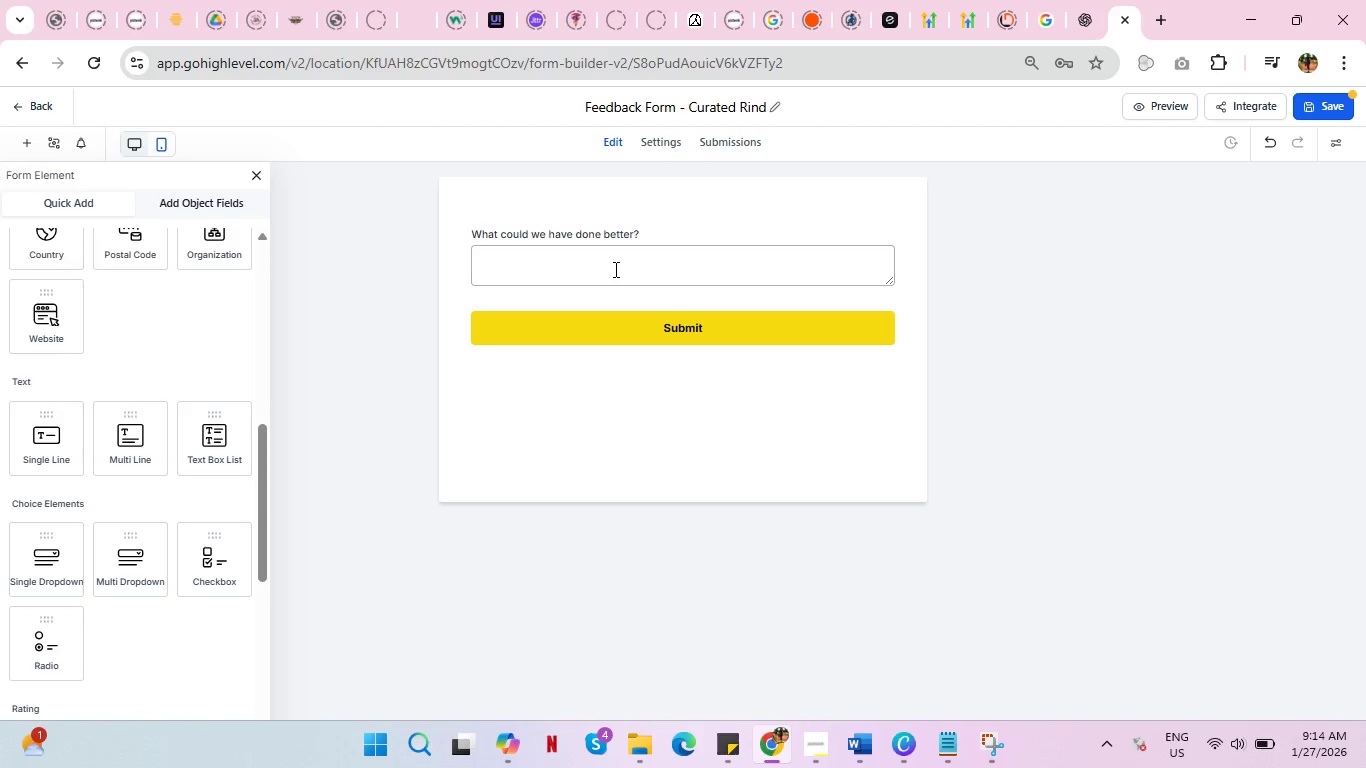 
left_click([613, 268])
 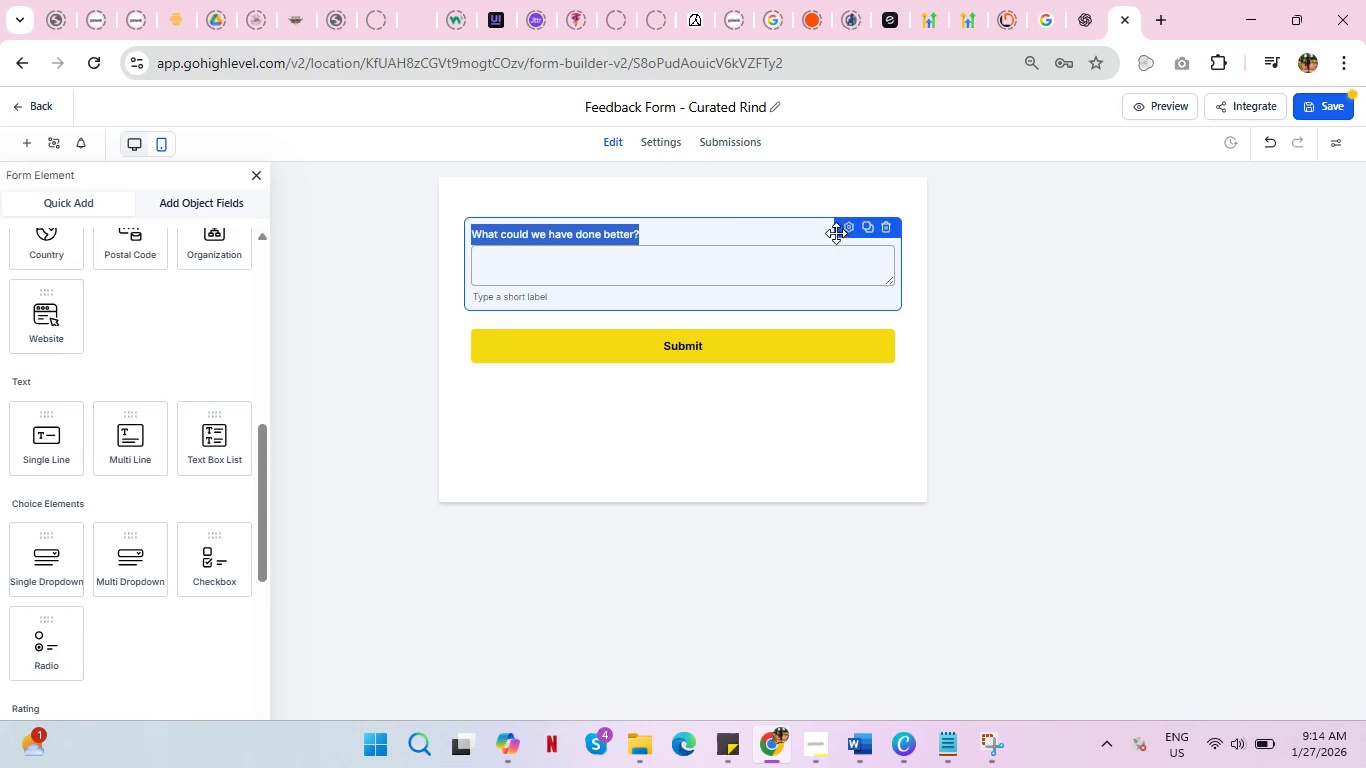 
left_click([845, 228])
 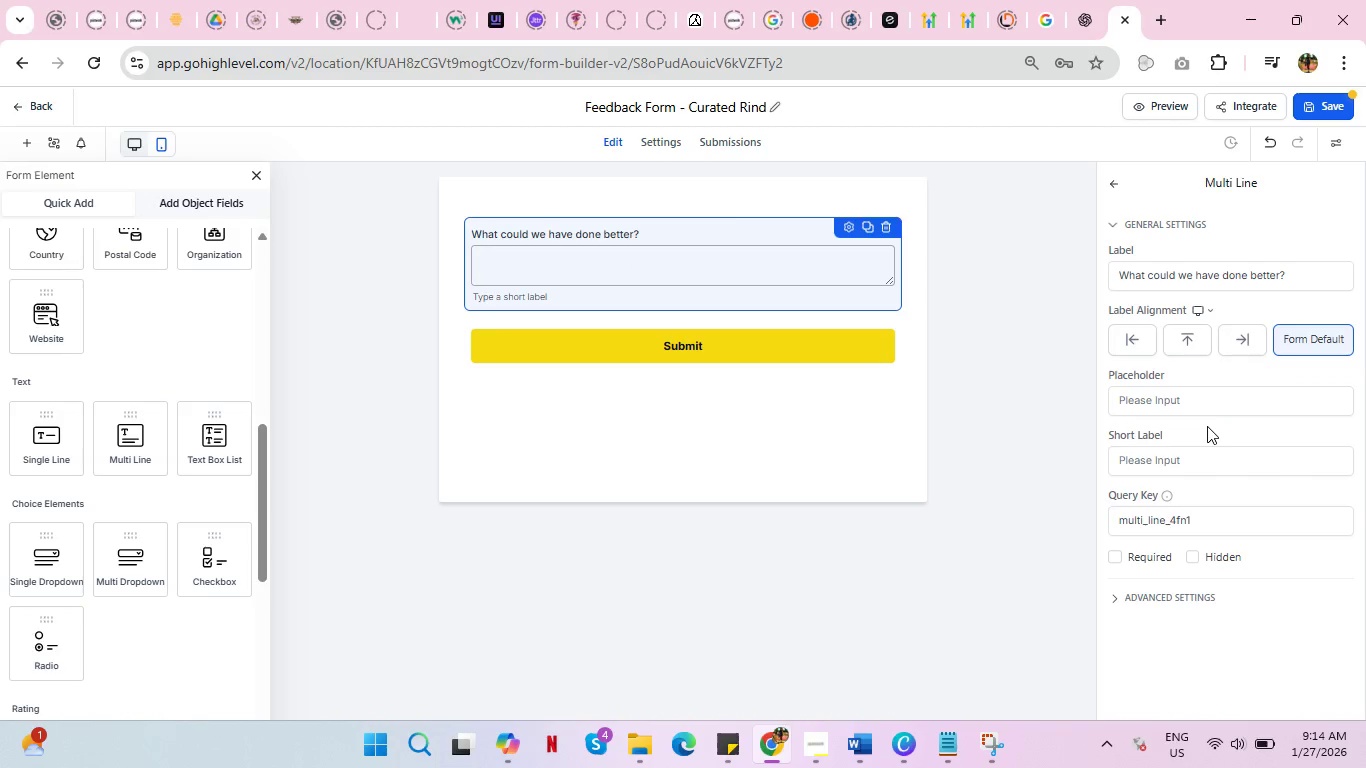 
wait(8.08)
 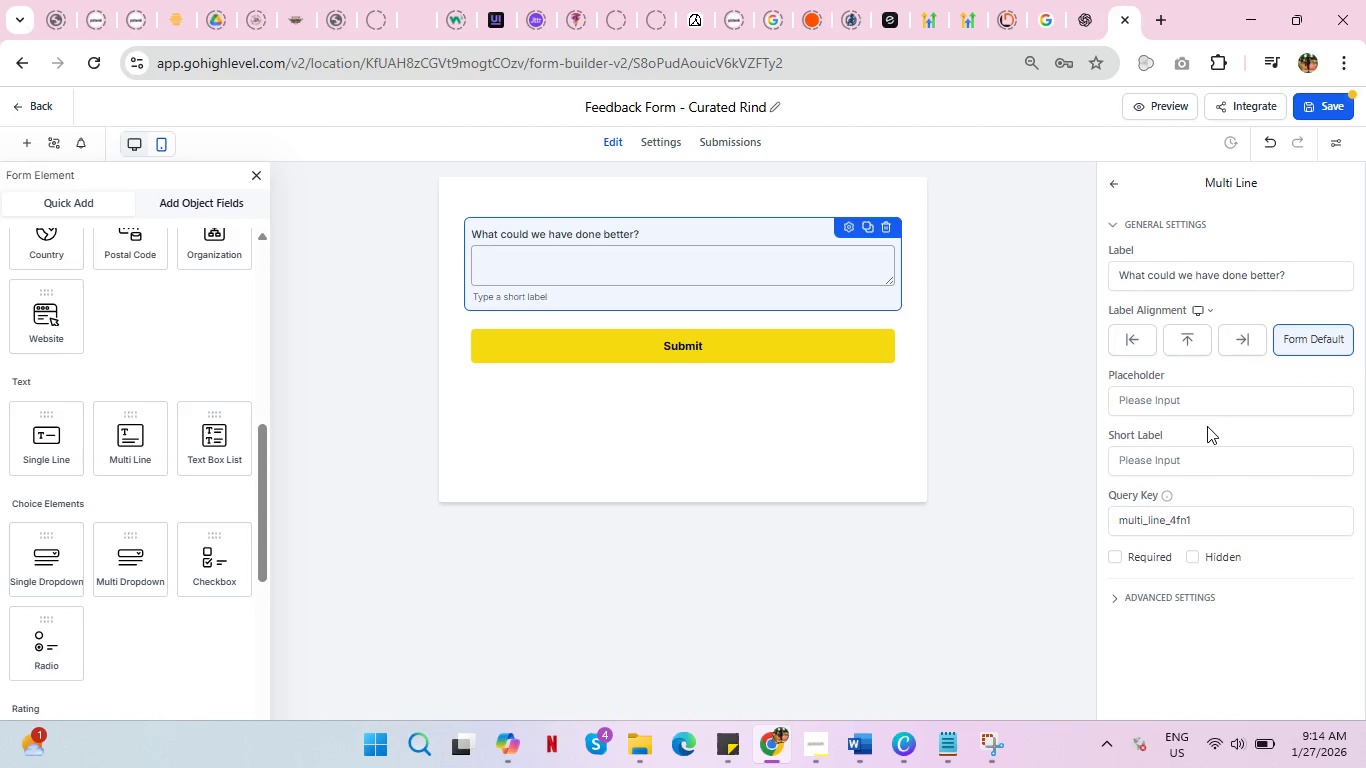 
left_click([1113, 556])
 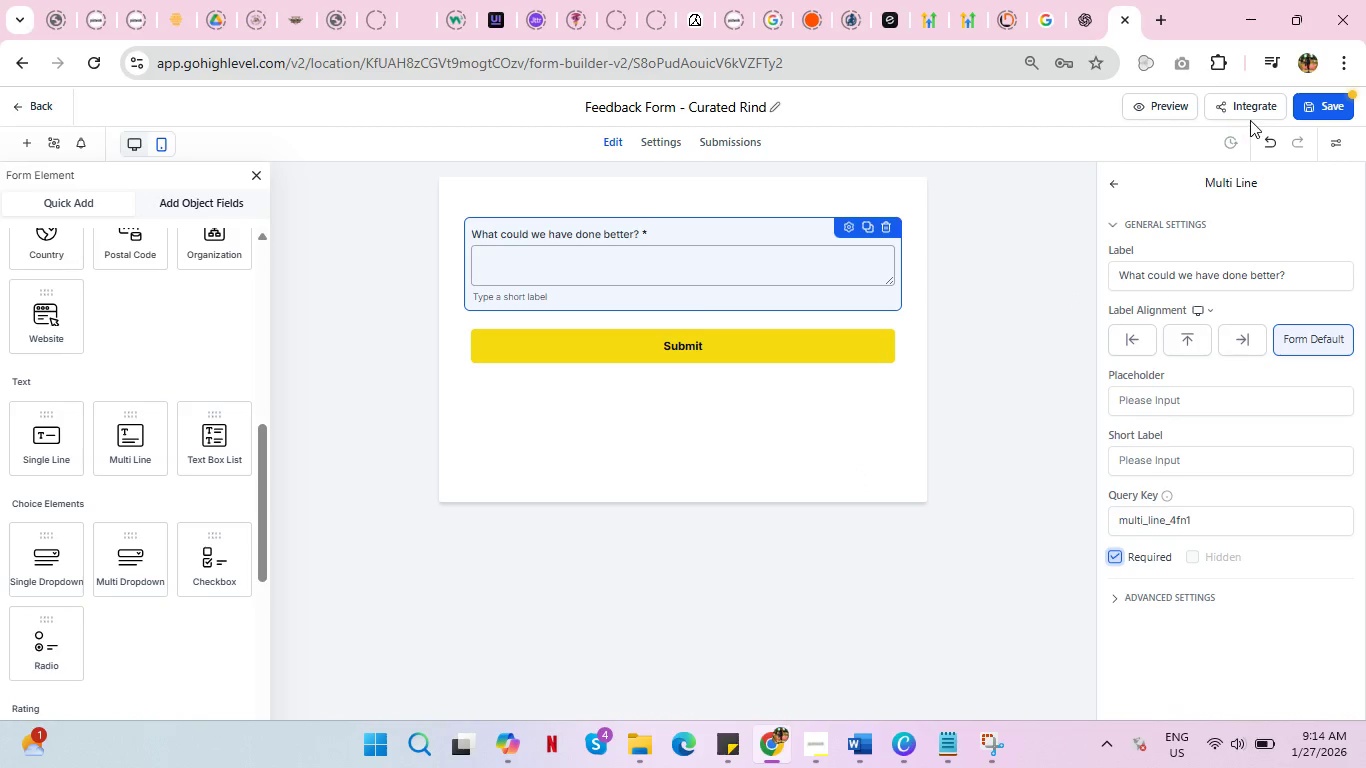 
wait(5.09)
 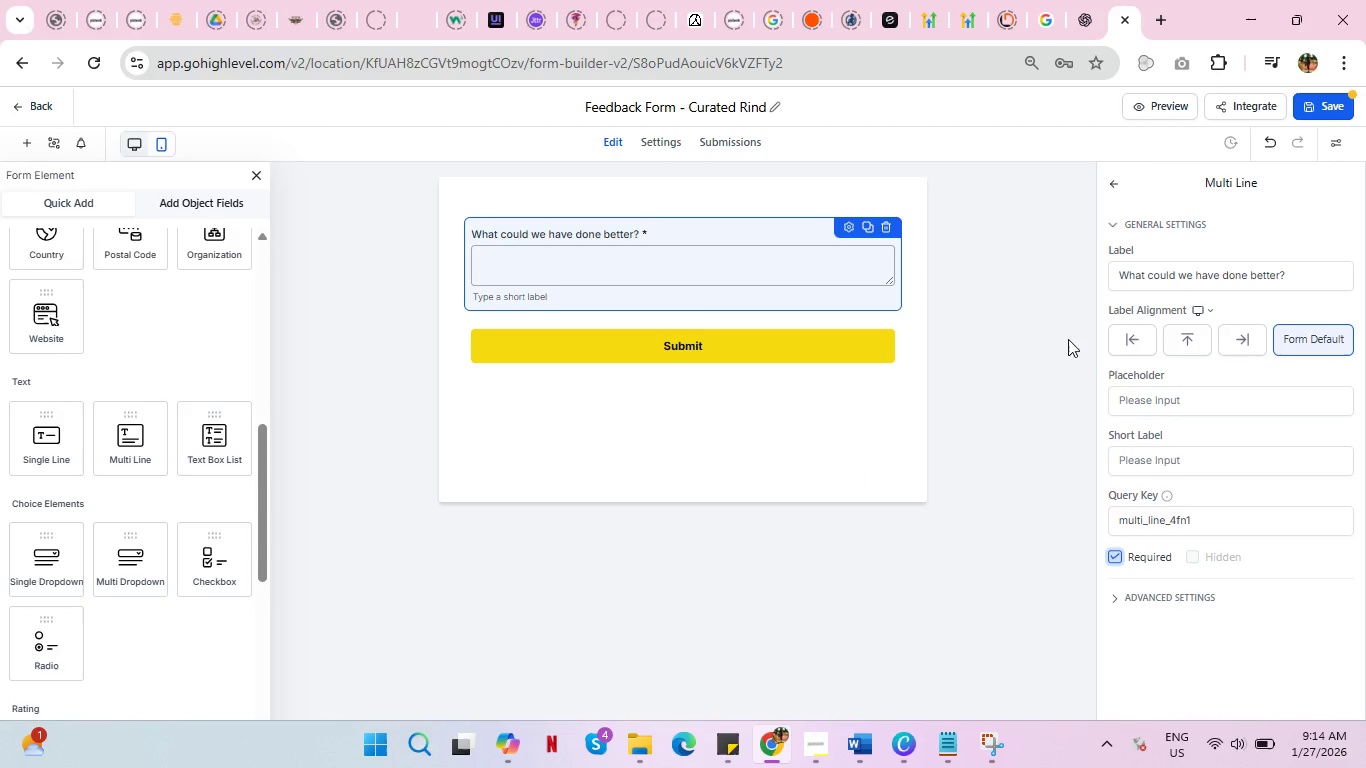 
left_click([1341, 104])
 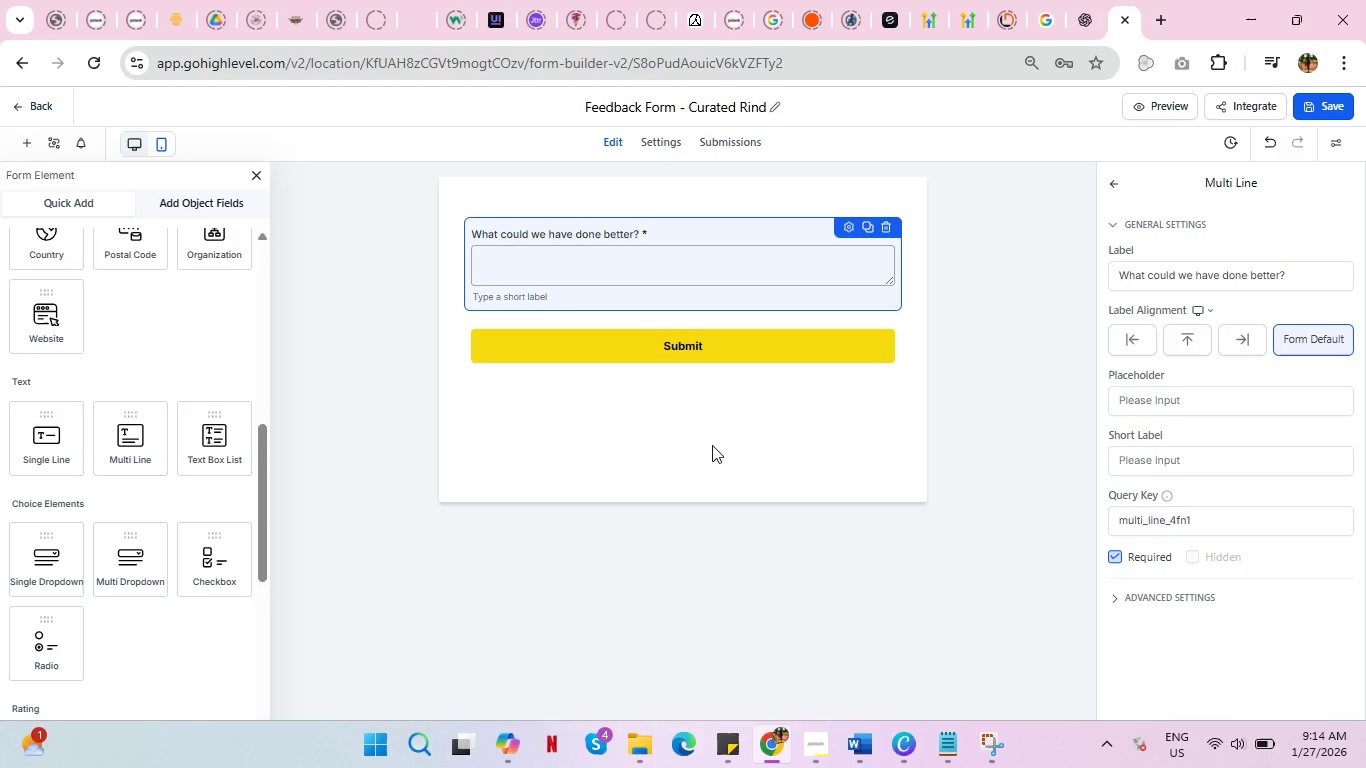 
wait(7.66)
 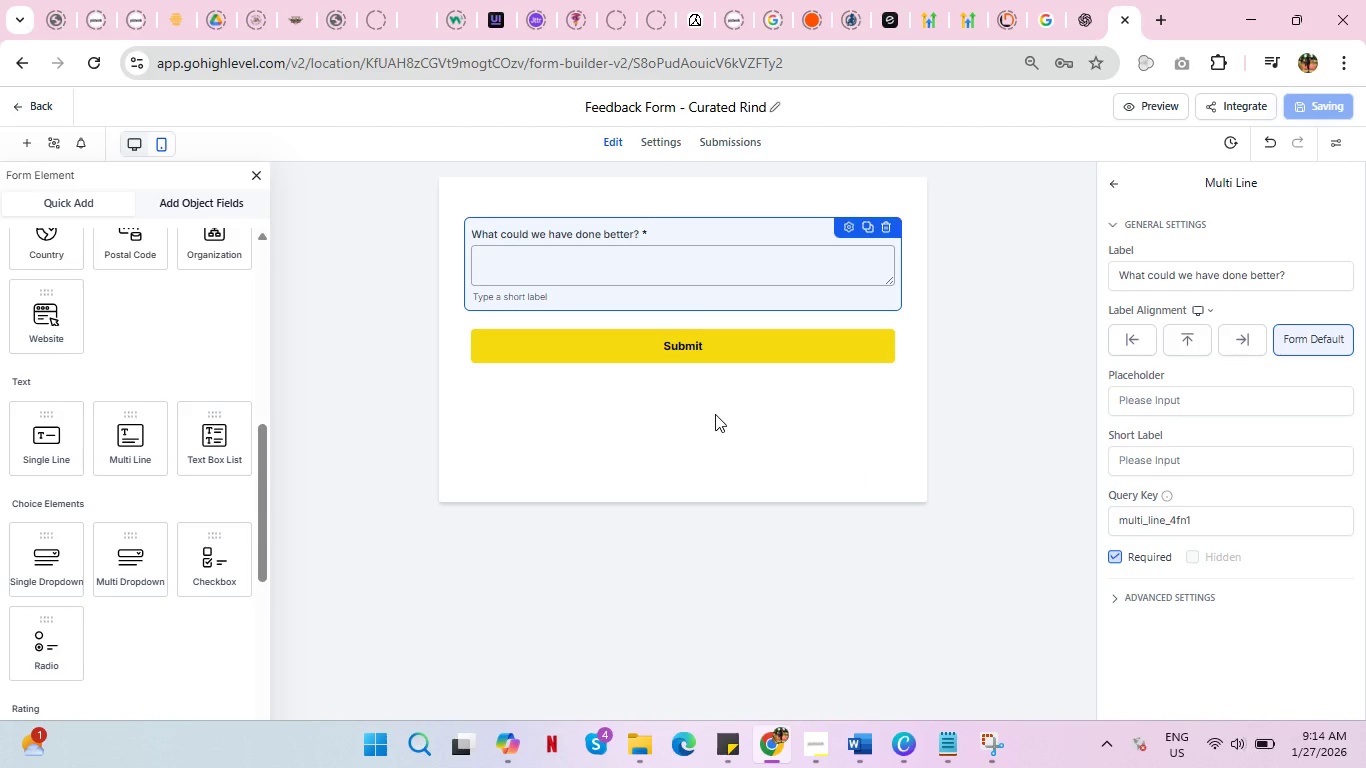 
left_click([21, 102])
 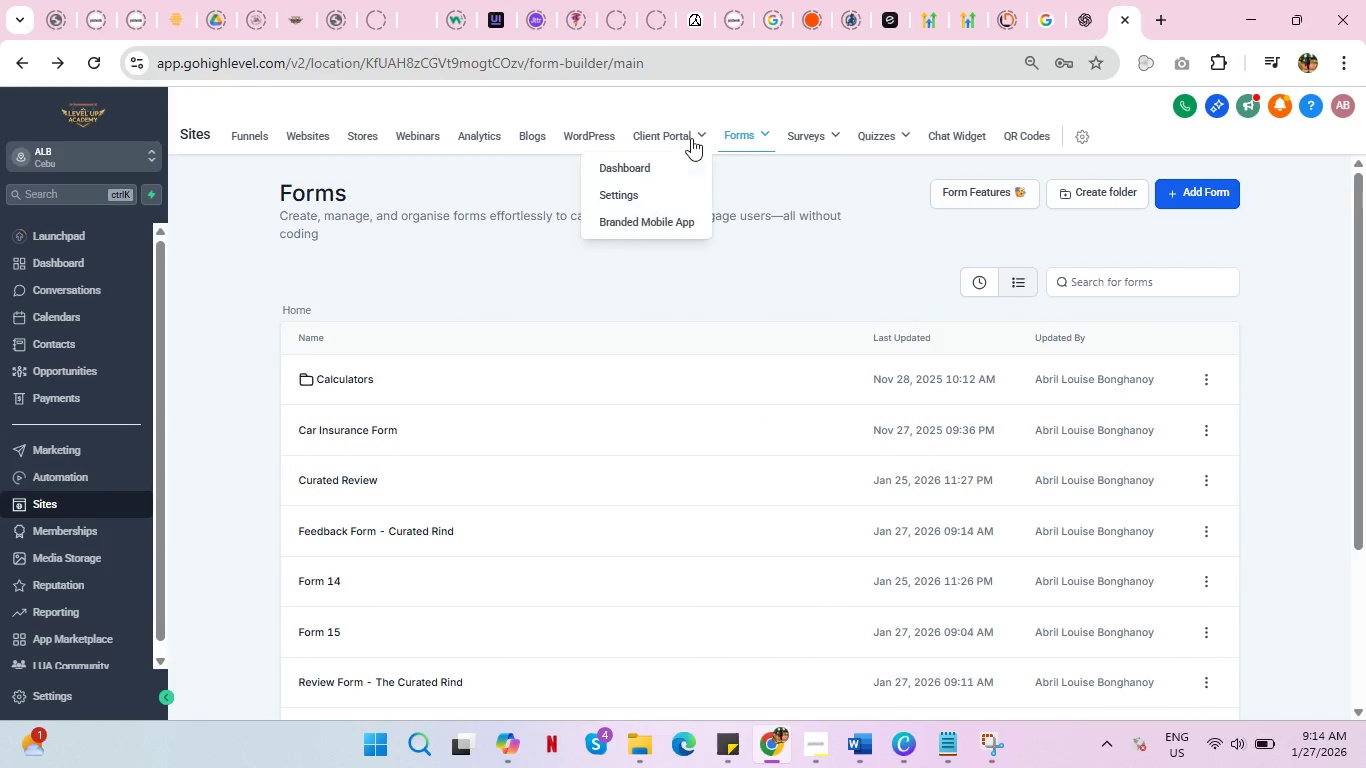 
wait(5.16)
 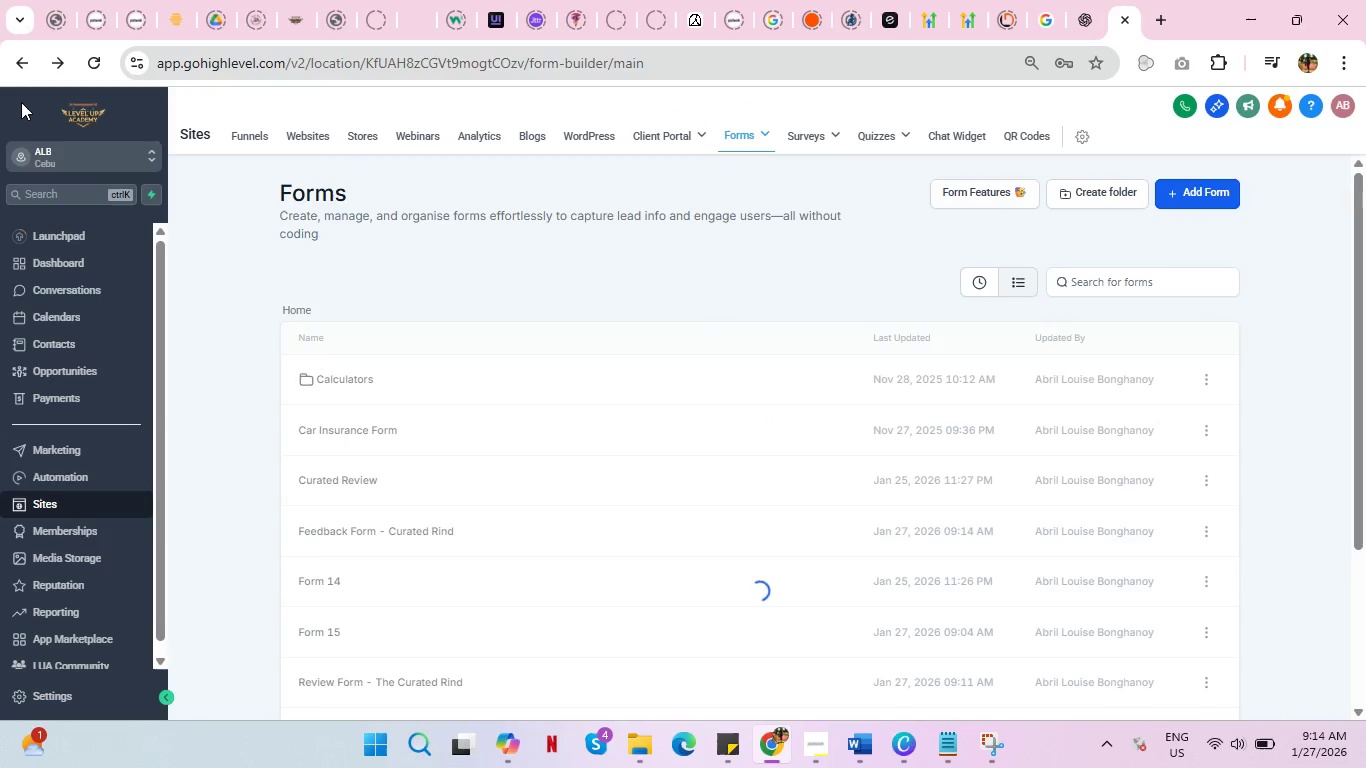 
left_click([263, 141])
 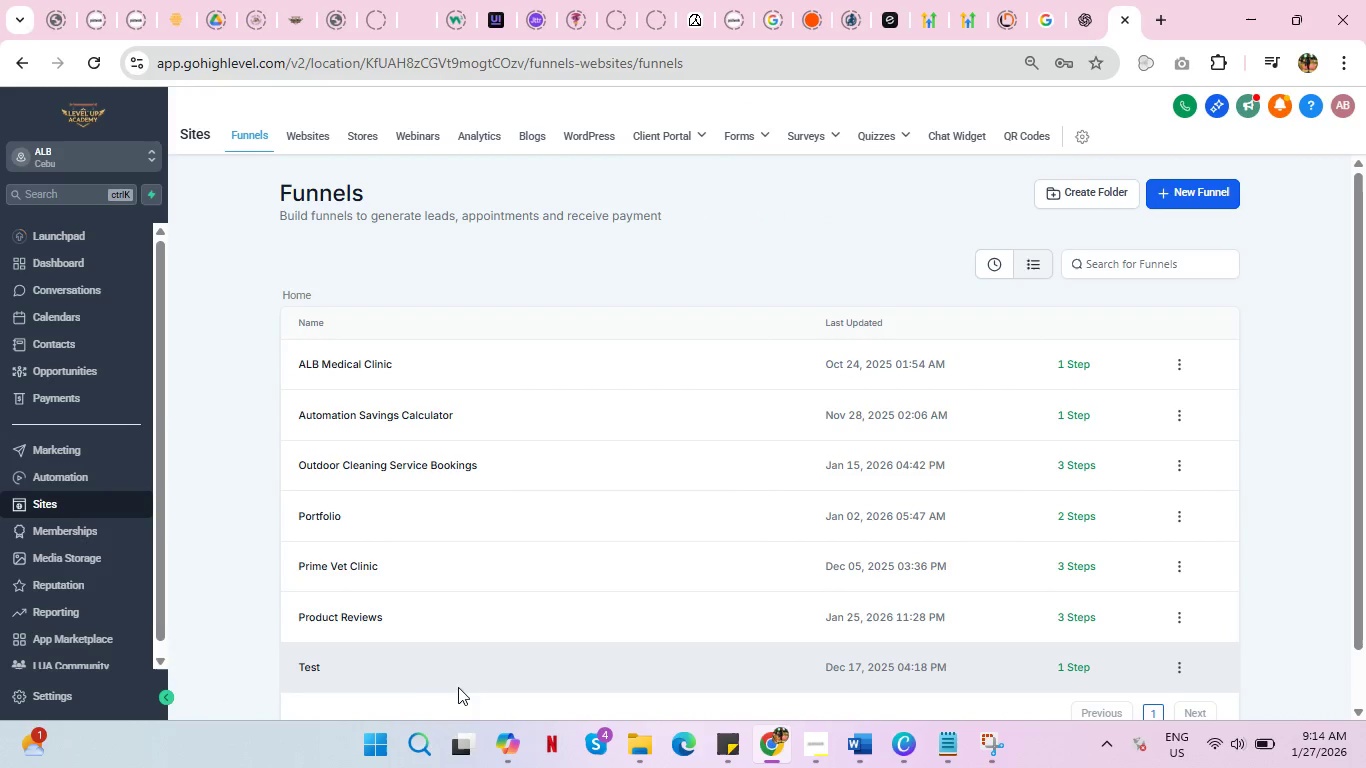 
scroll: coordinate [400, 605], scroll_direction: down, amount: 6.0
 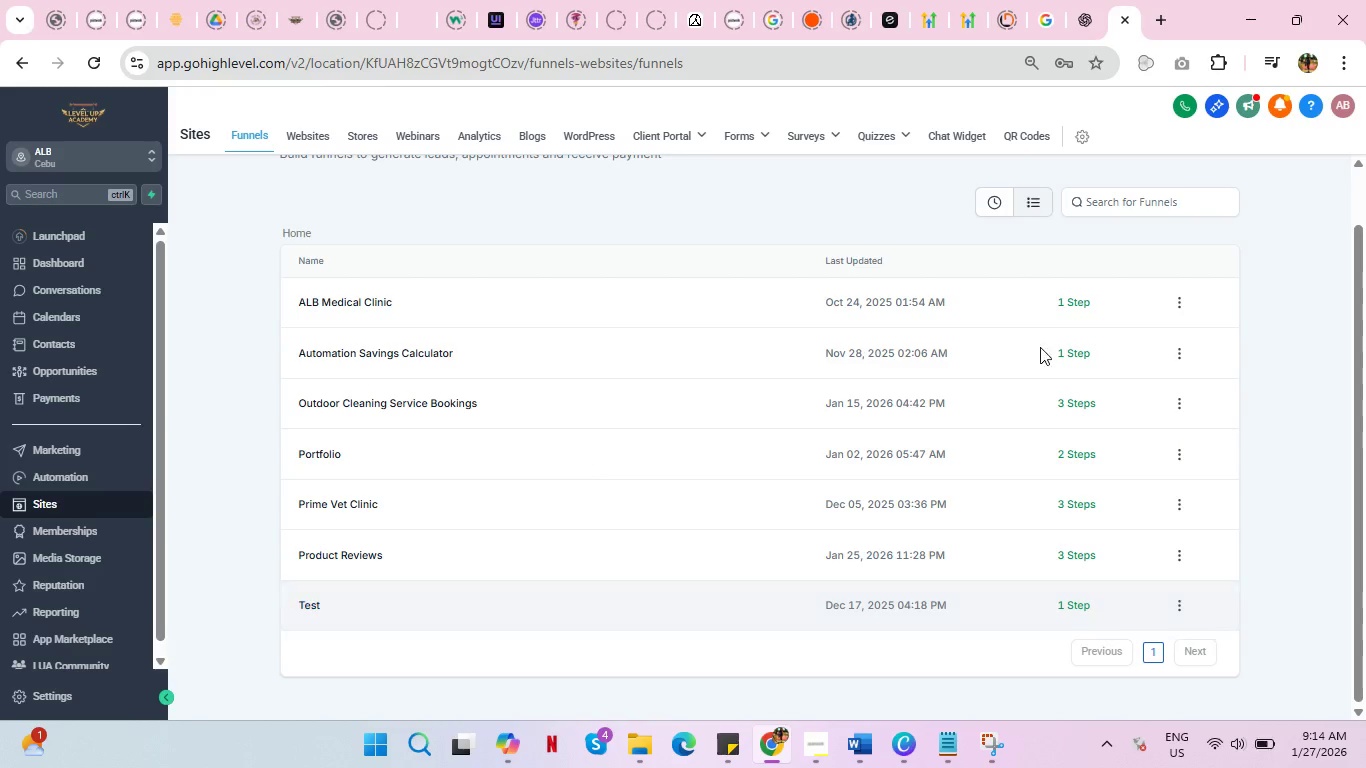 
scroll: coordinate [1052, 353], scroll_direction: up, amount: 3.0
 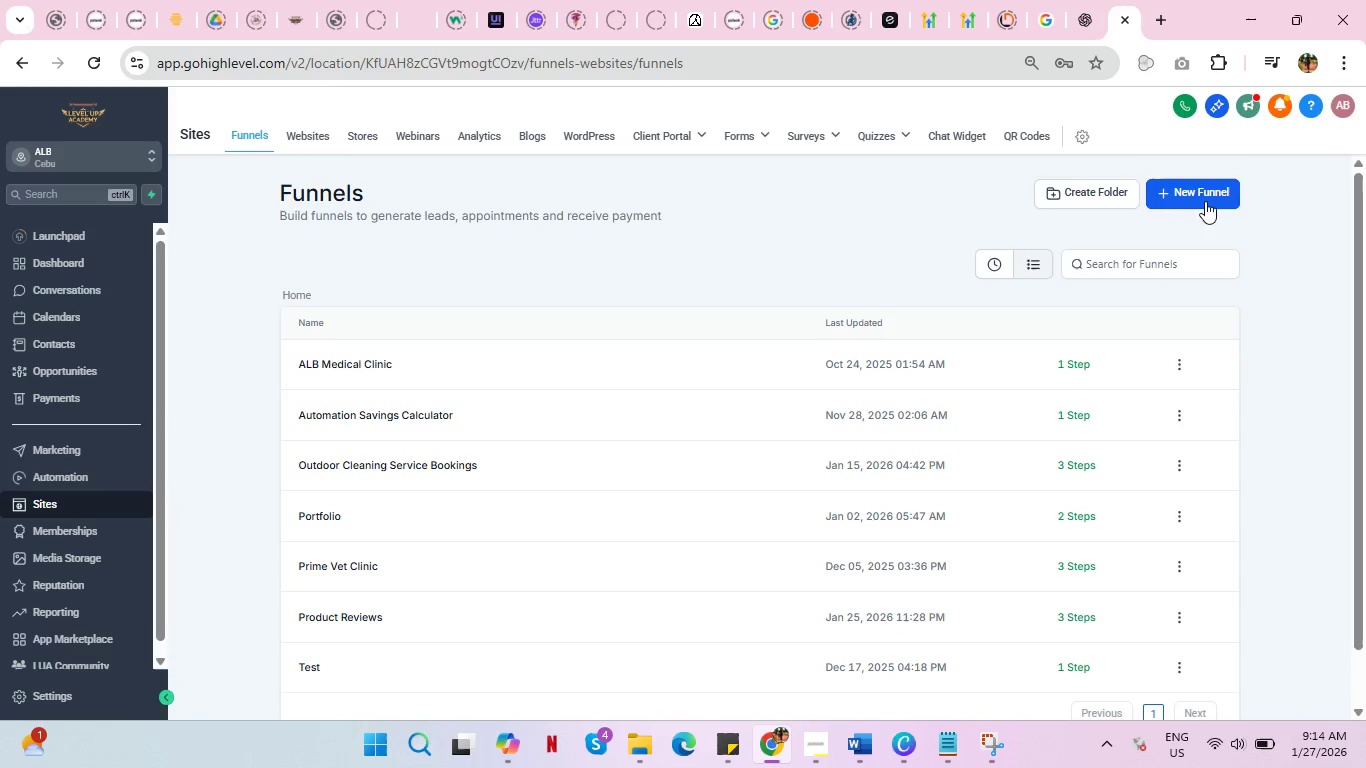 
left_click([1205, 200])
 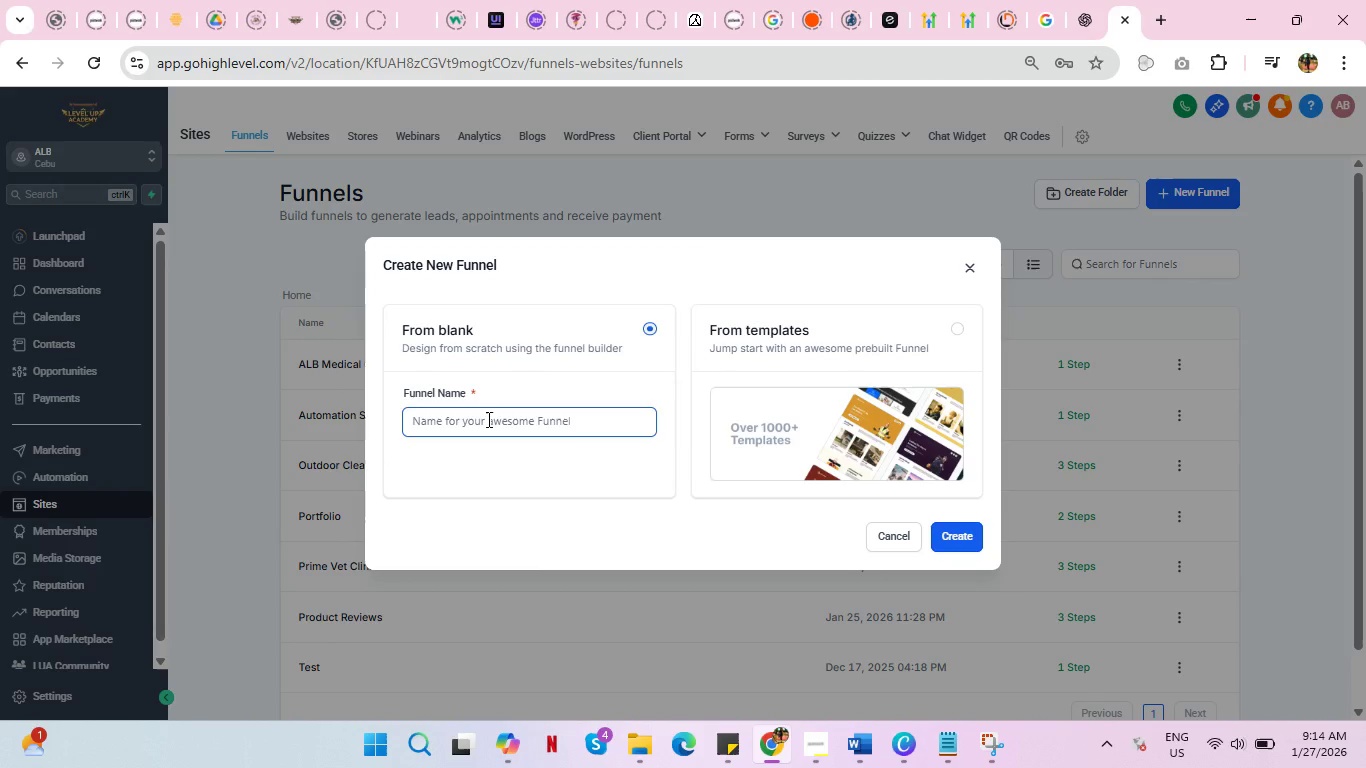 
left_click([487, 419])
 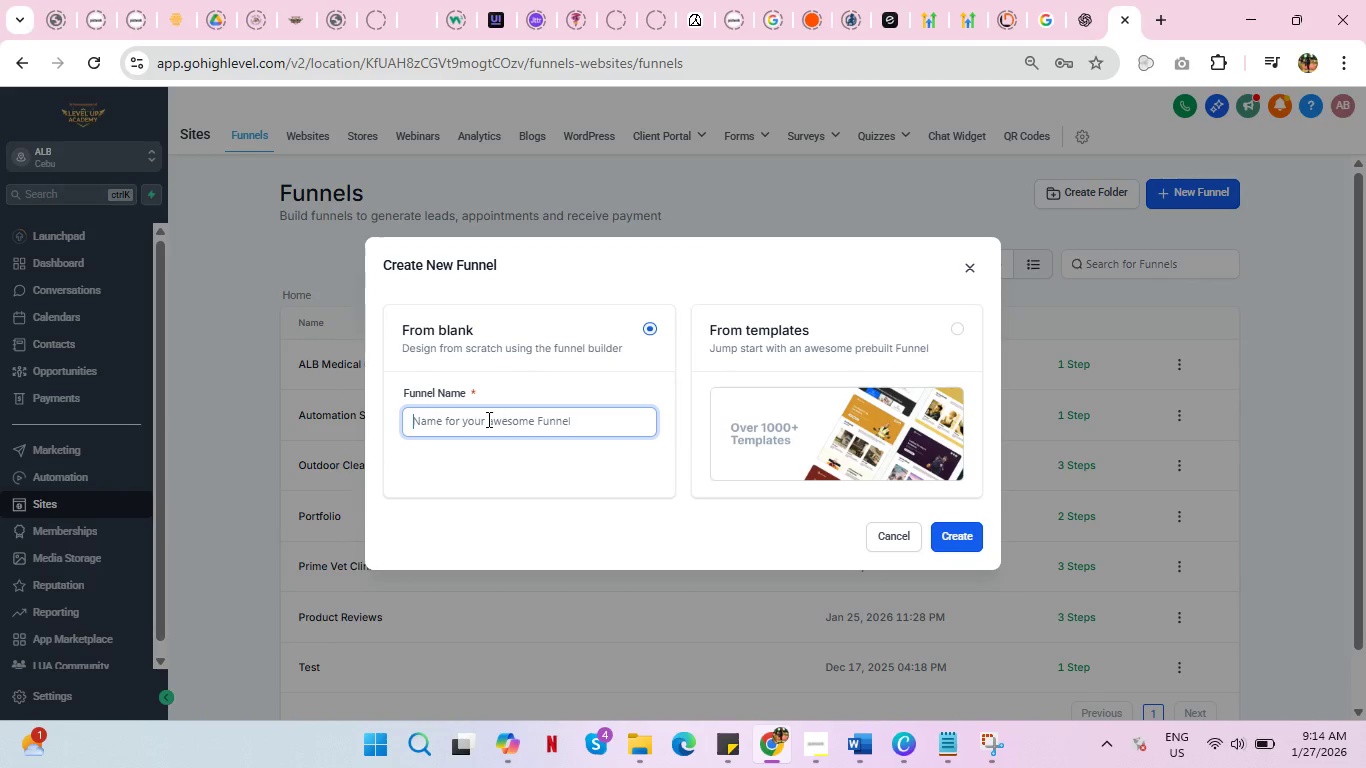 
type(The Curated Rind - )
 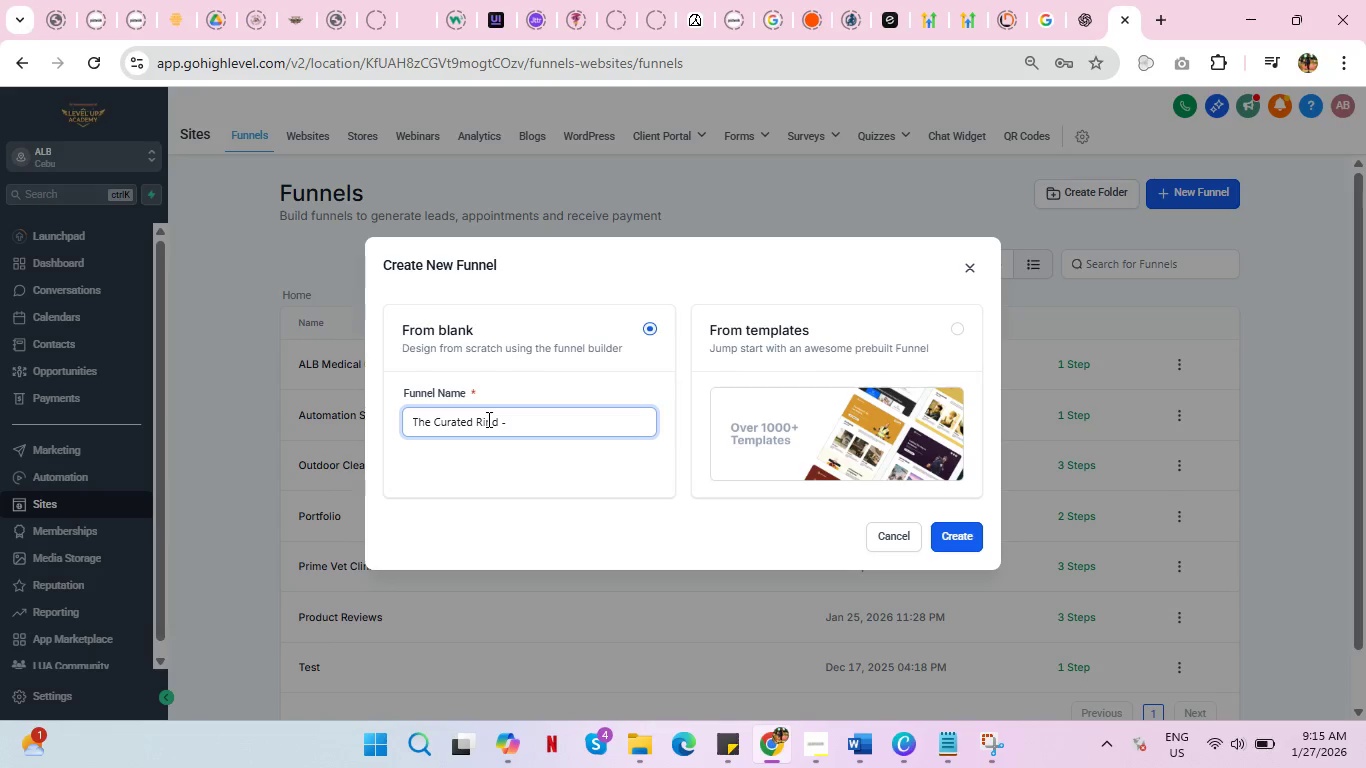 
wait(5.06)
 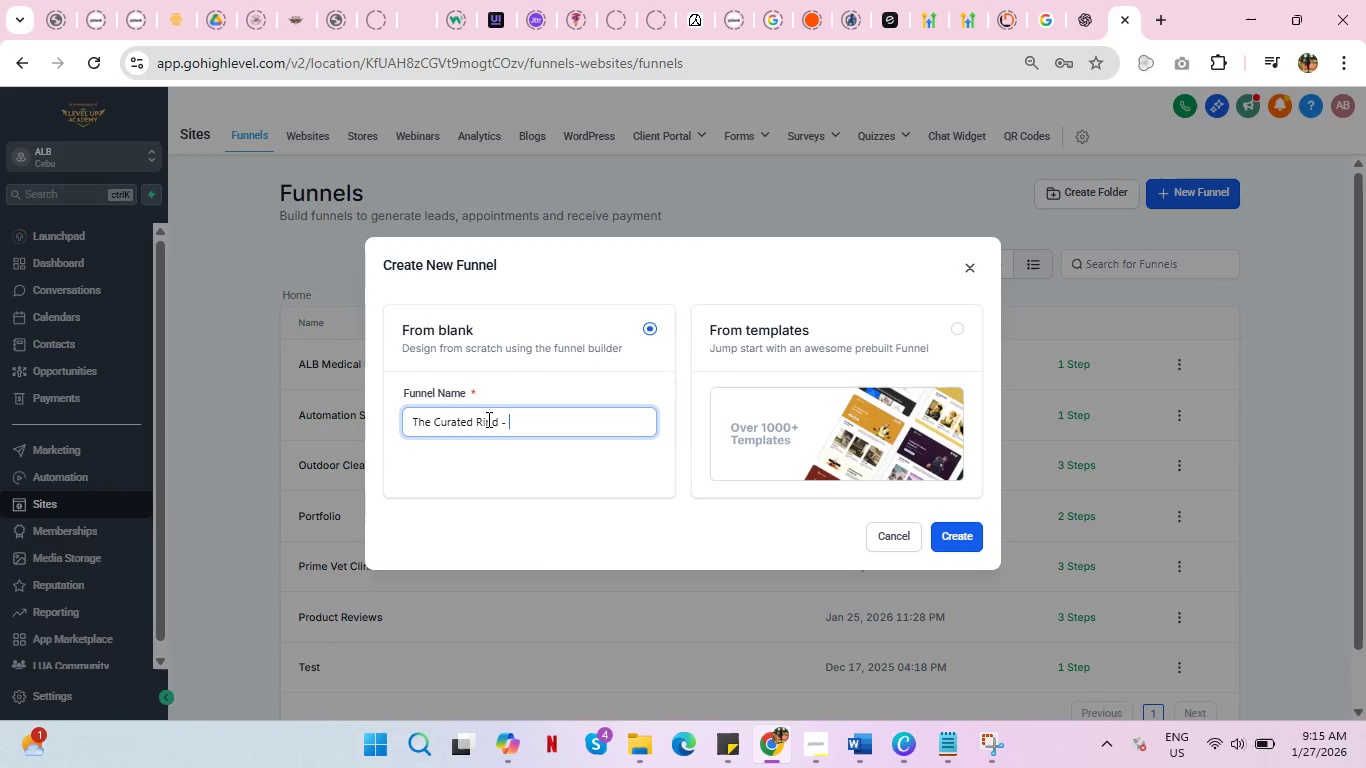 
hold_key(key=ShiftRight, duration=0.72)
 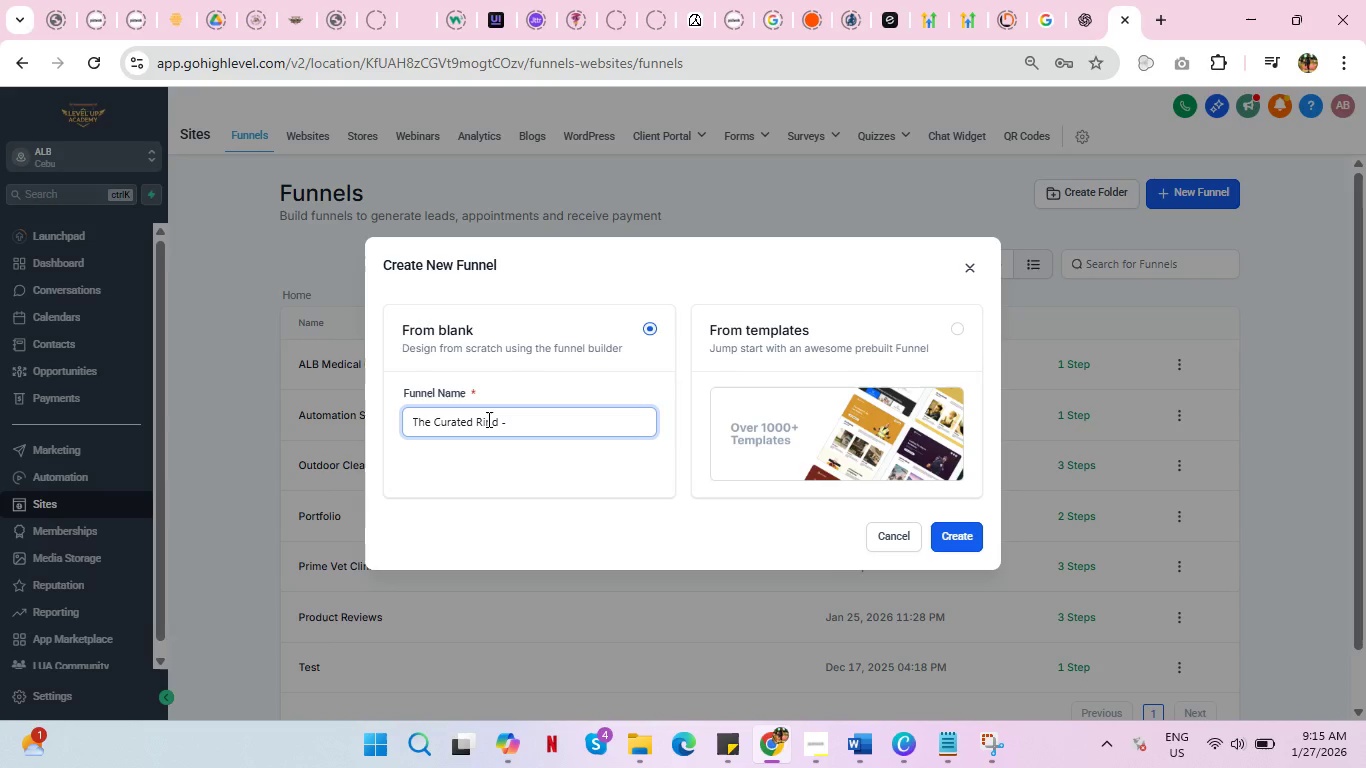 
type(Reviewn)
key(Backspace)
type( Funnel)
 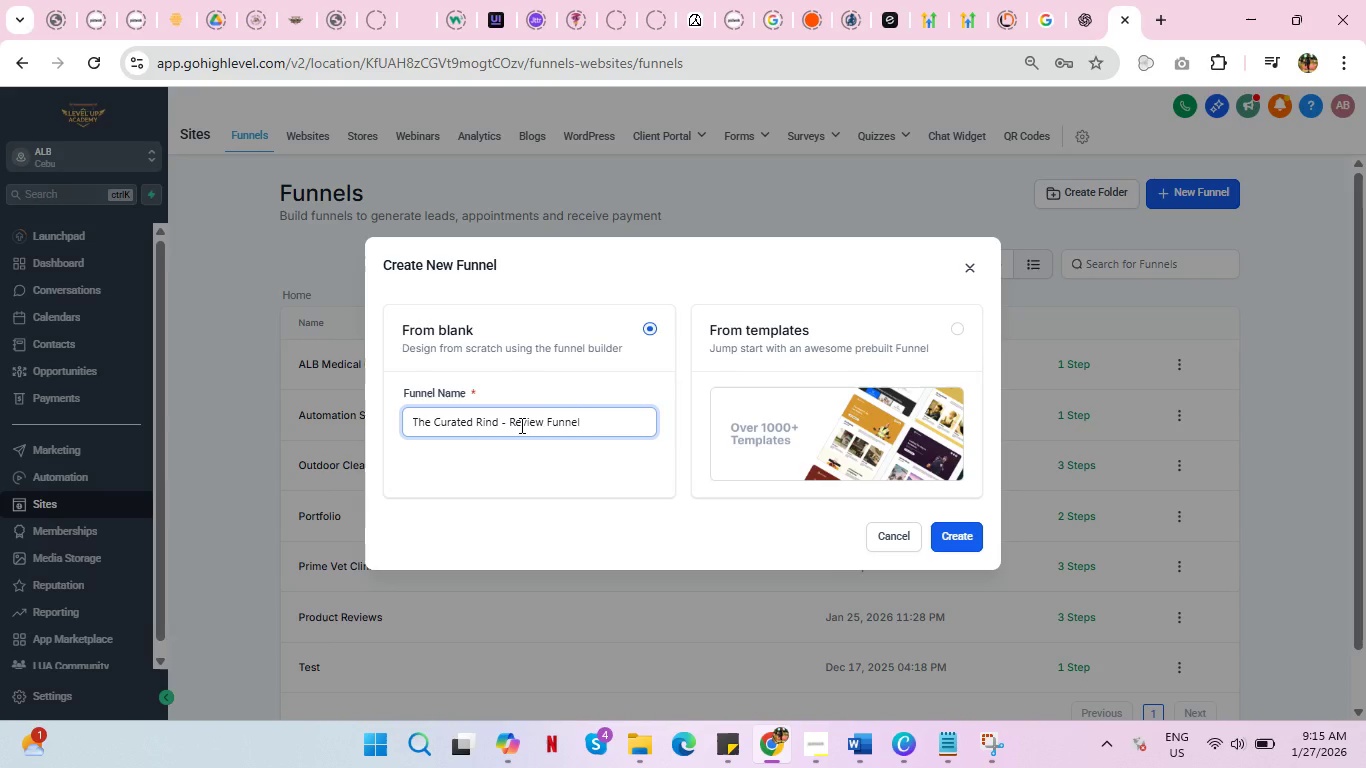 
wait(5.05)
 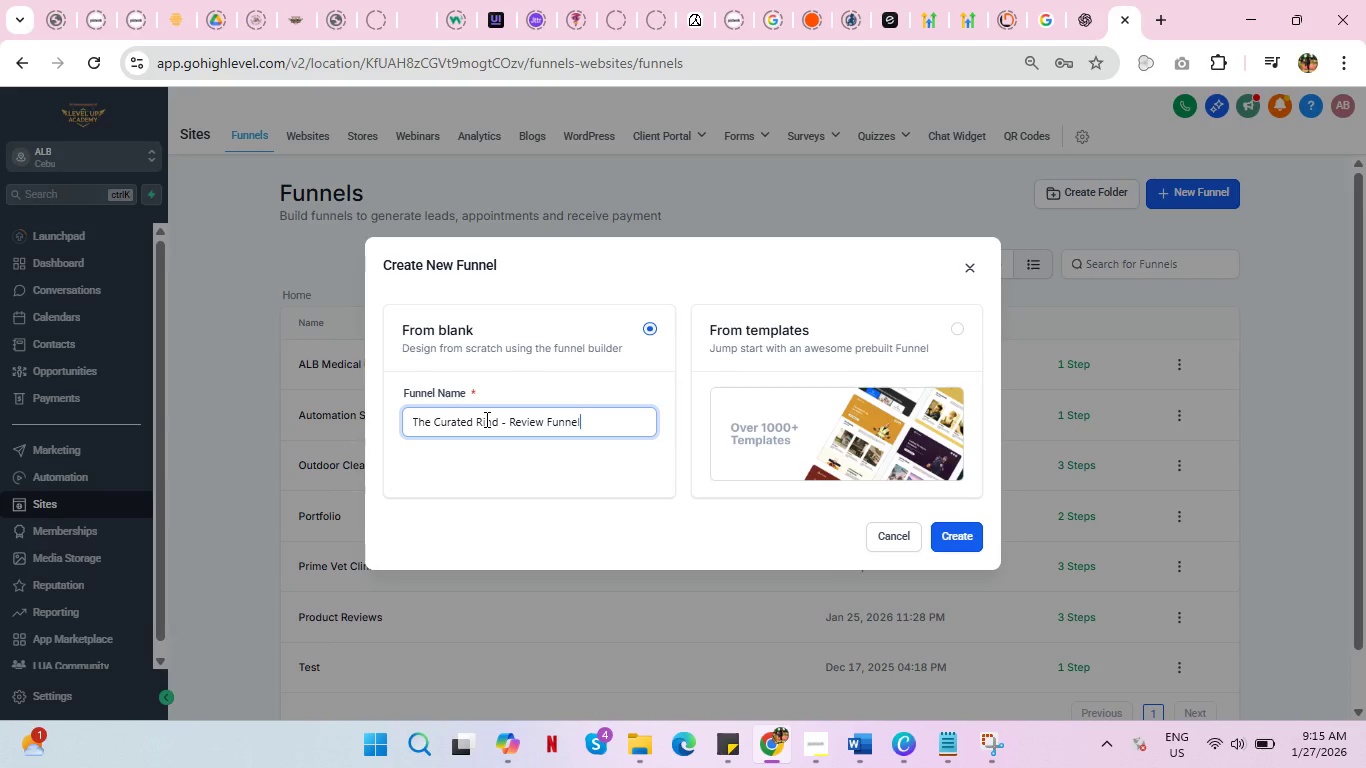 
left_click([961, 531])
 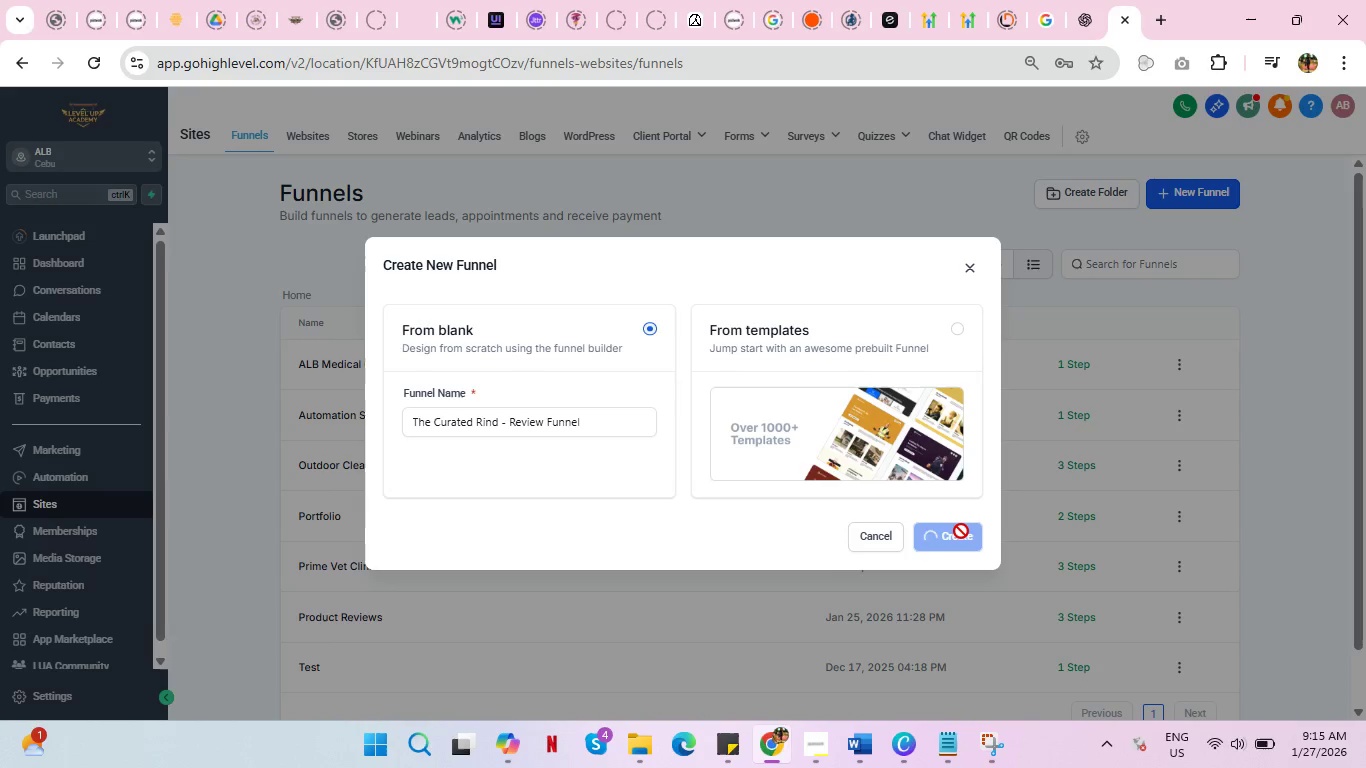 
wait(6.06)
 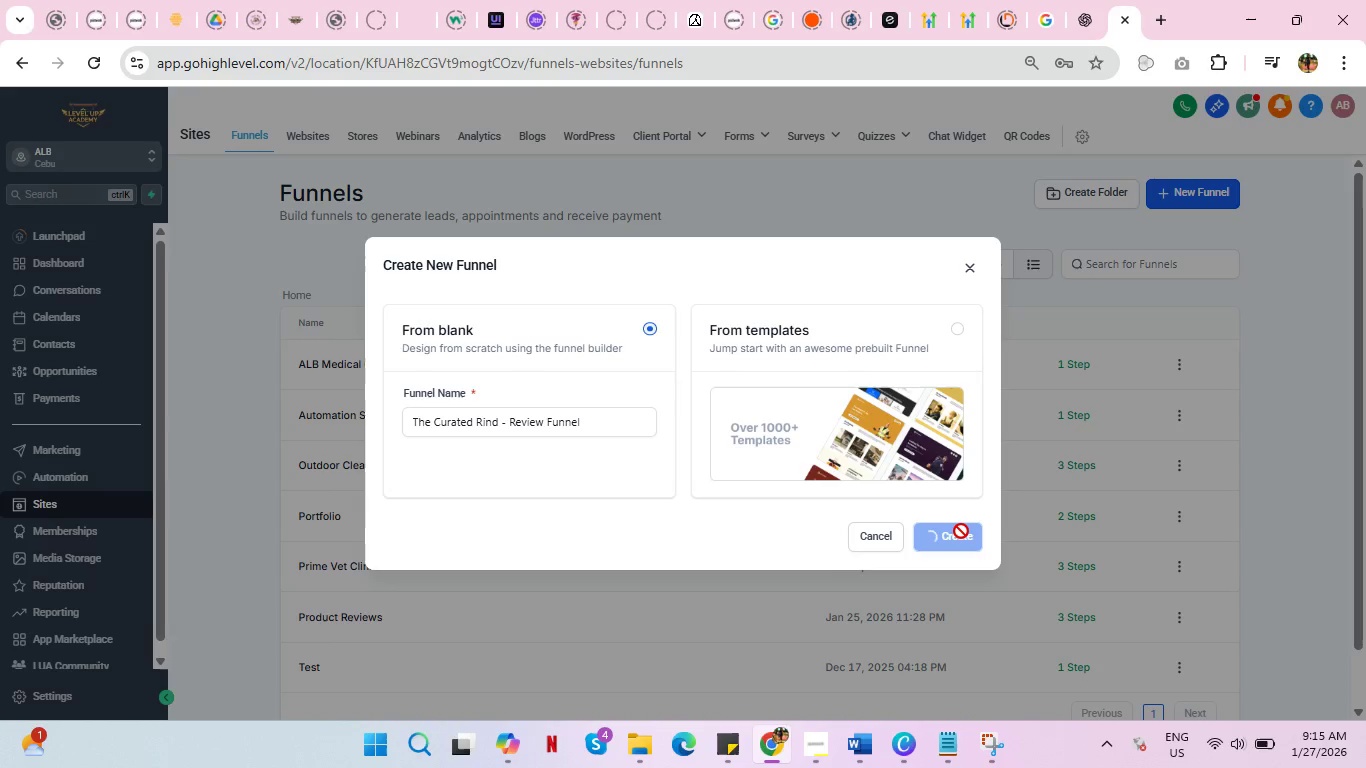 
mouse_move([568, 329])
 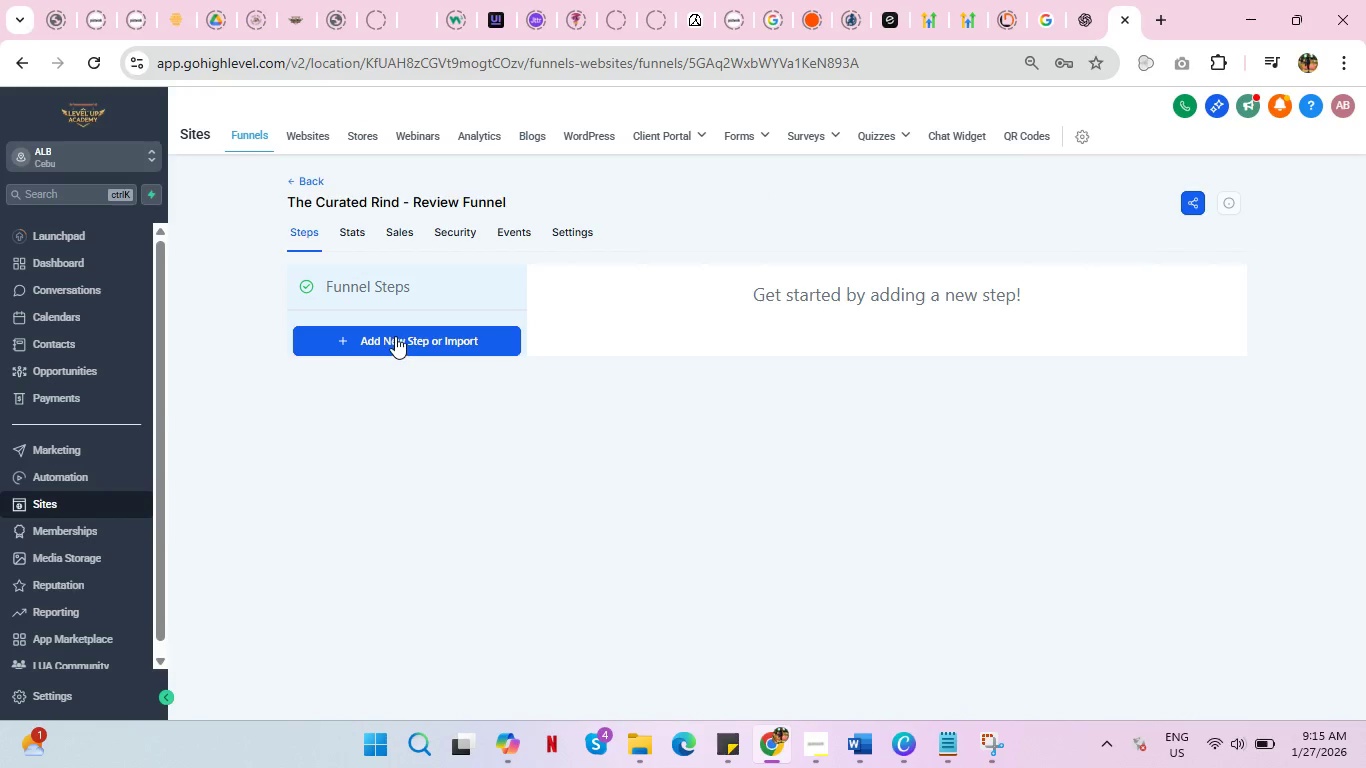 
left_click([395, 336])
 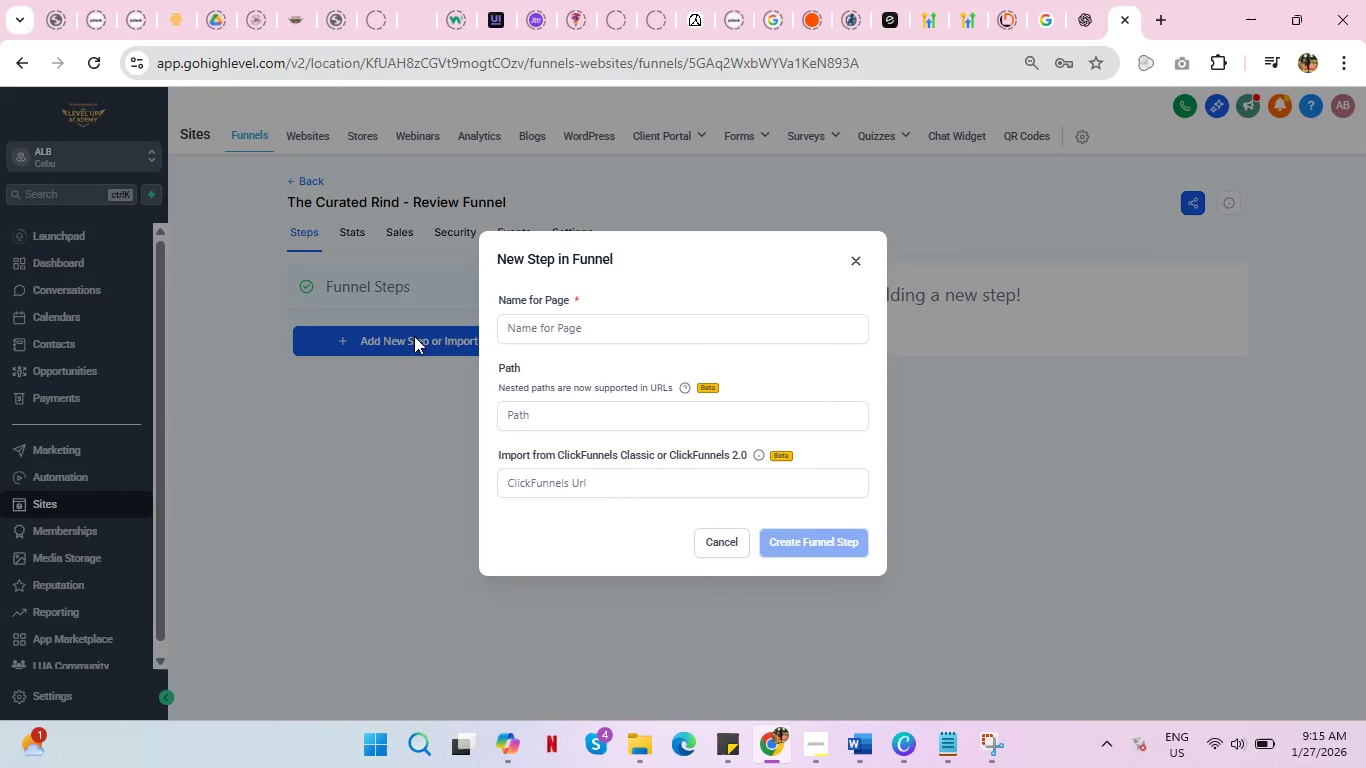 
left_click([586, 320])
 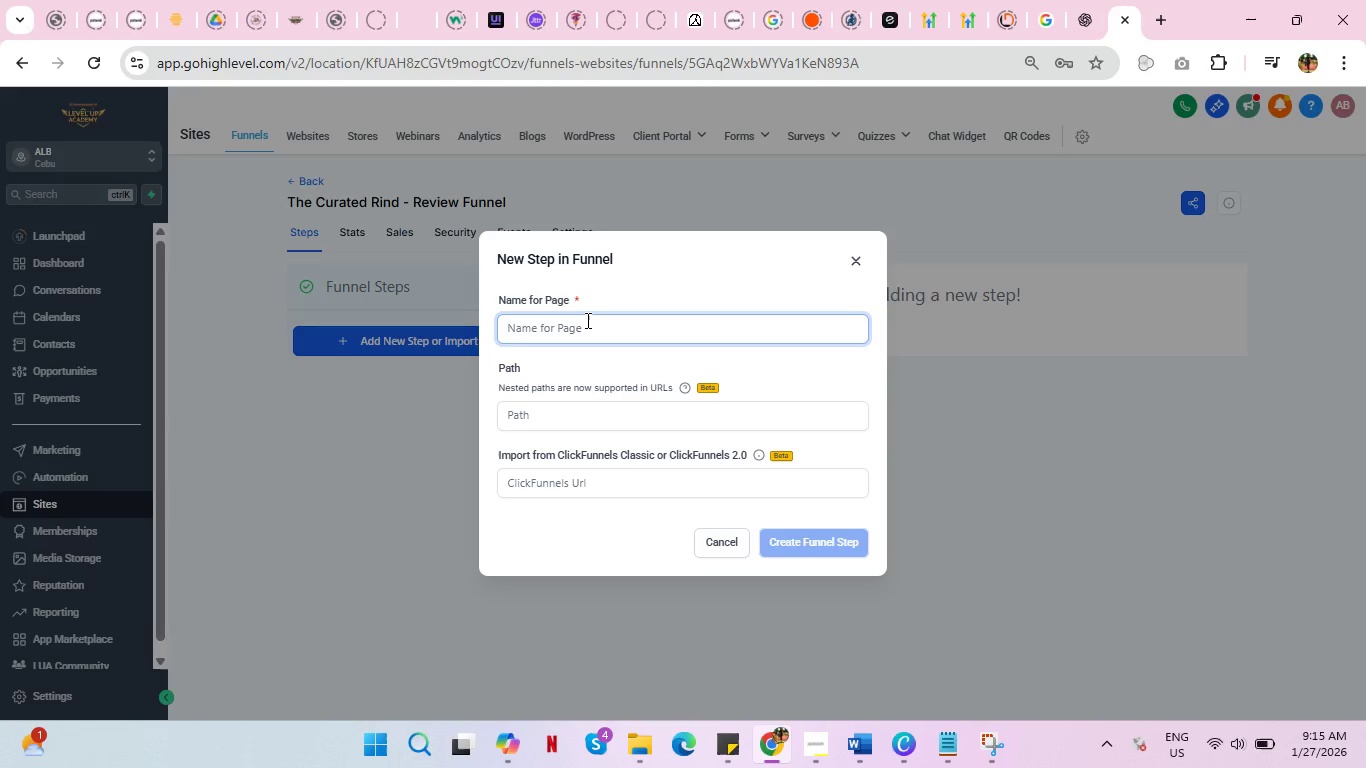 
wait(6.7)
 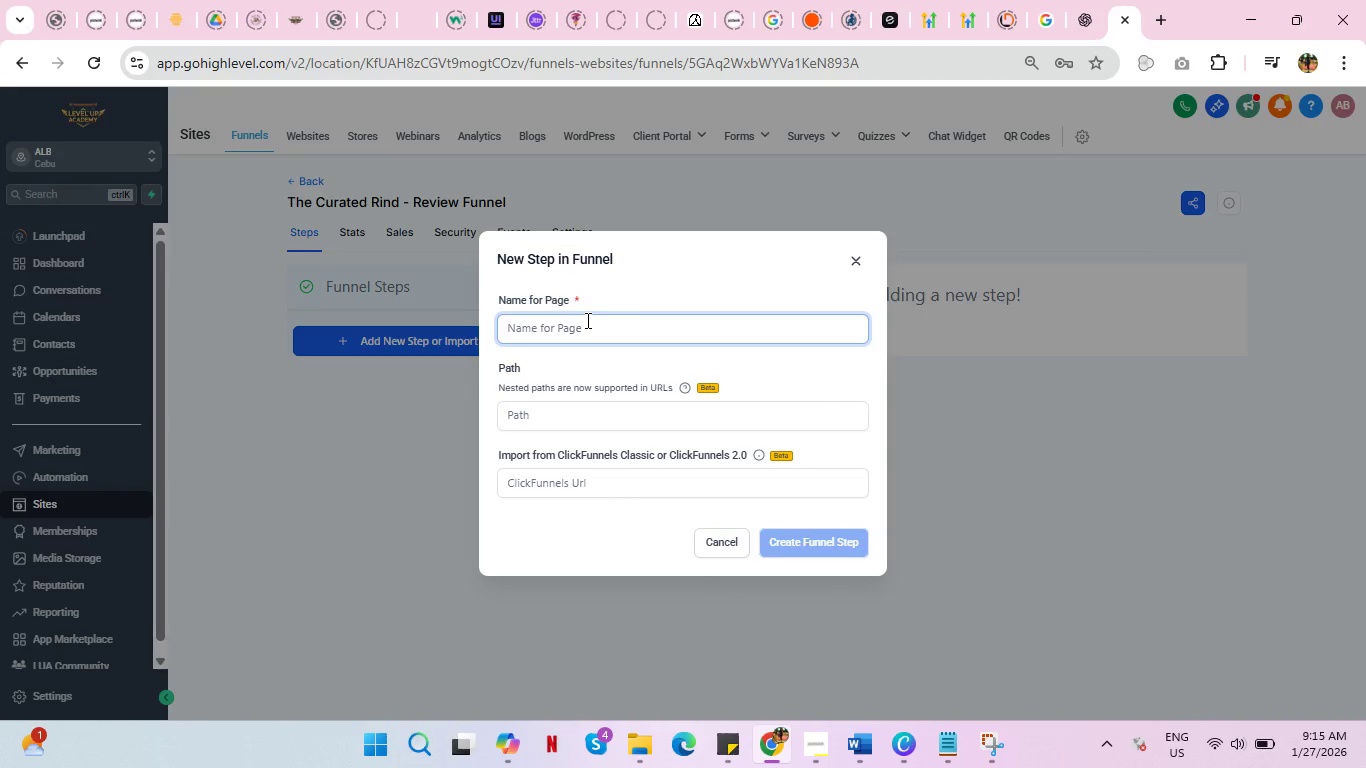 
type(LAnding)
key(Backspace)
key(Backspace)
key(Backspace)
key(Backspace)
key(Backspace)
key(Backspace)
type(anding Page)
 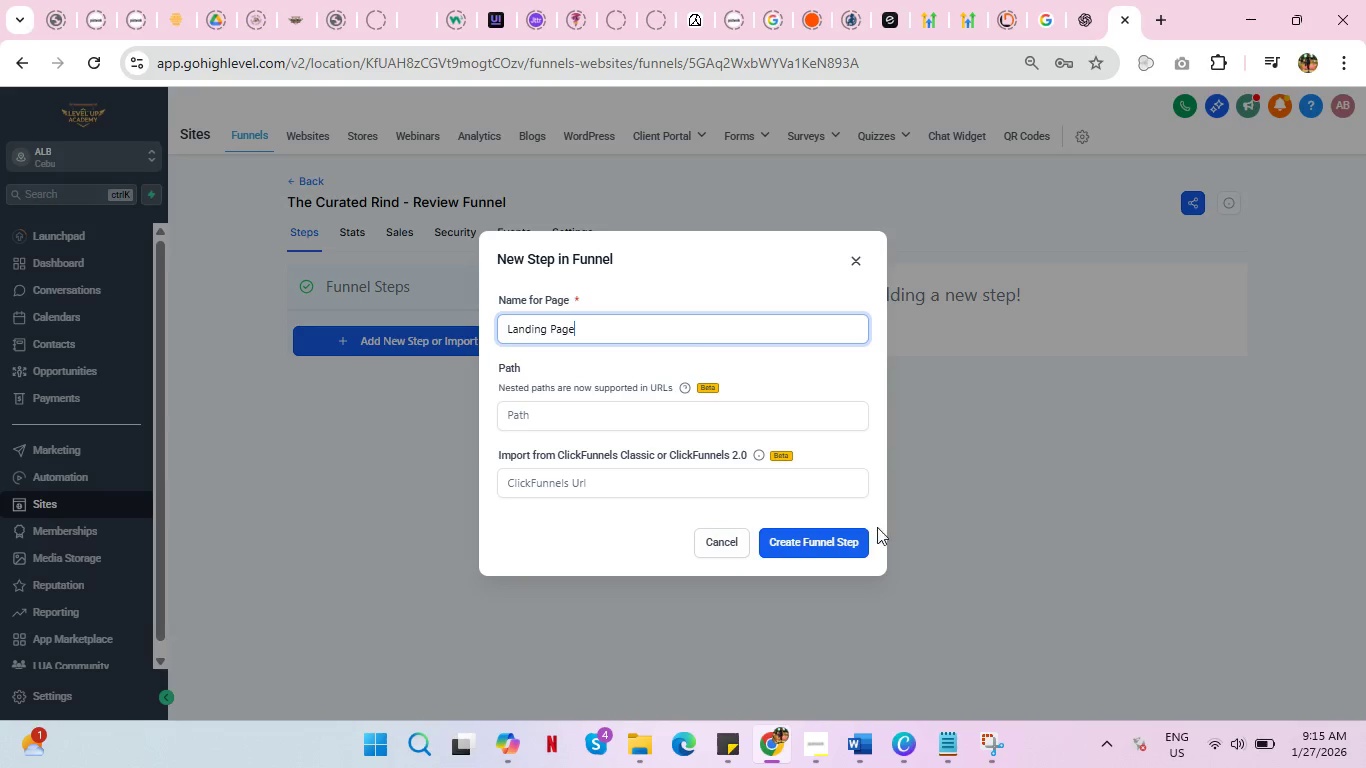 
left_click([848, 540])
 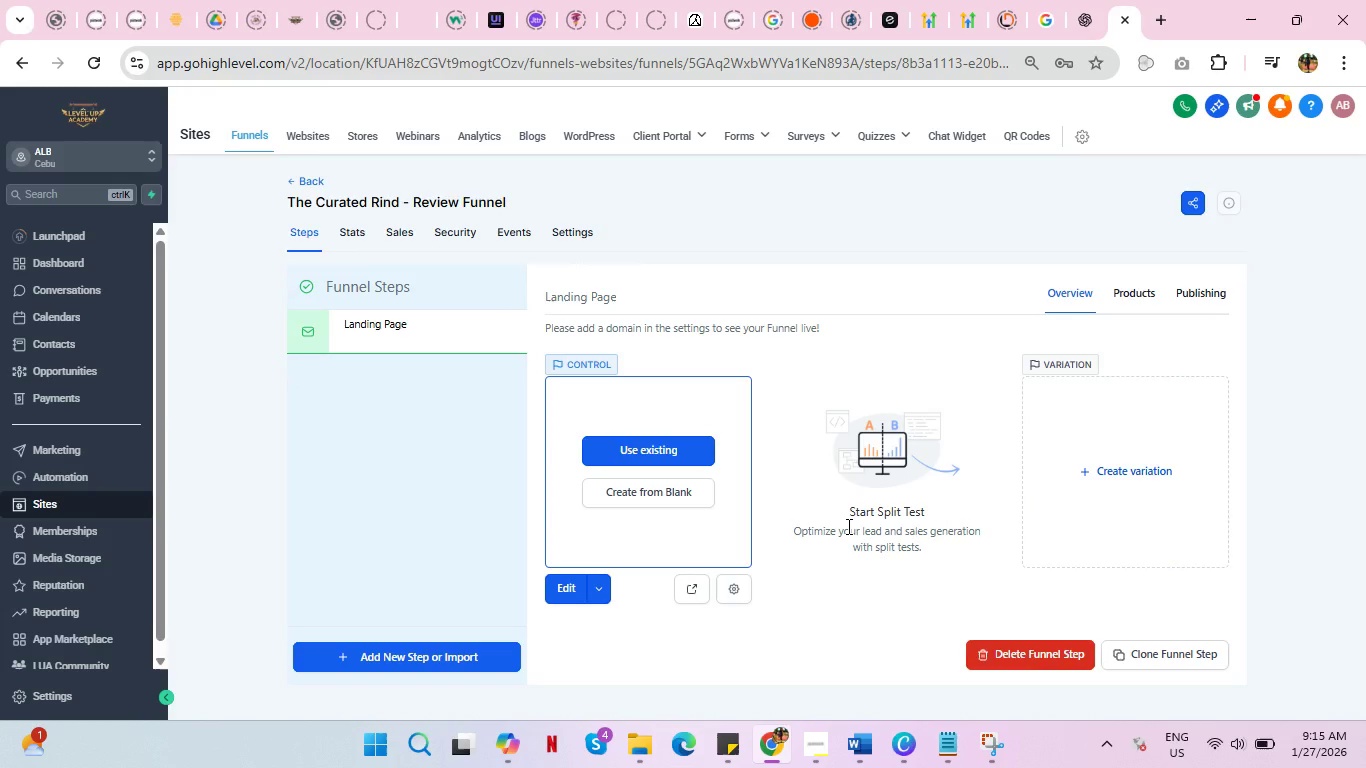 
wait(6.8)
 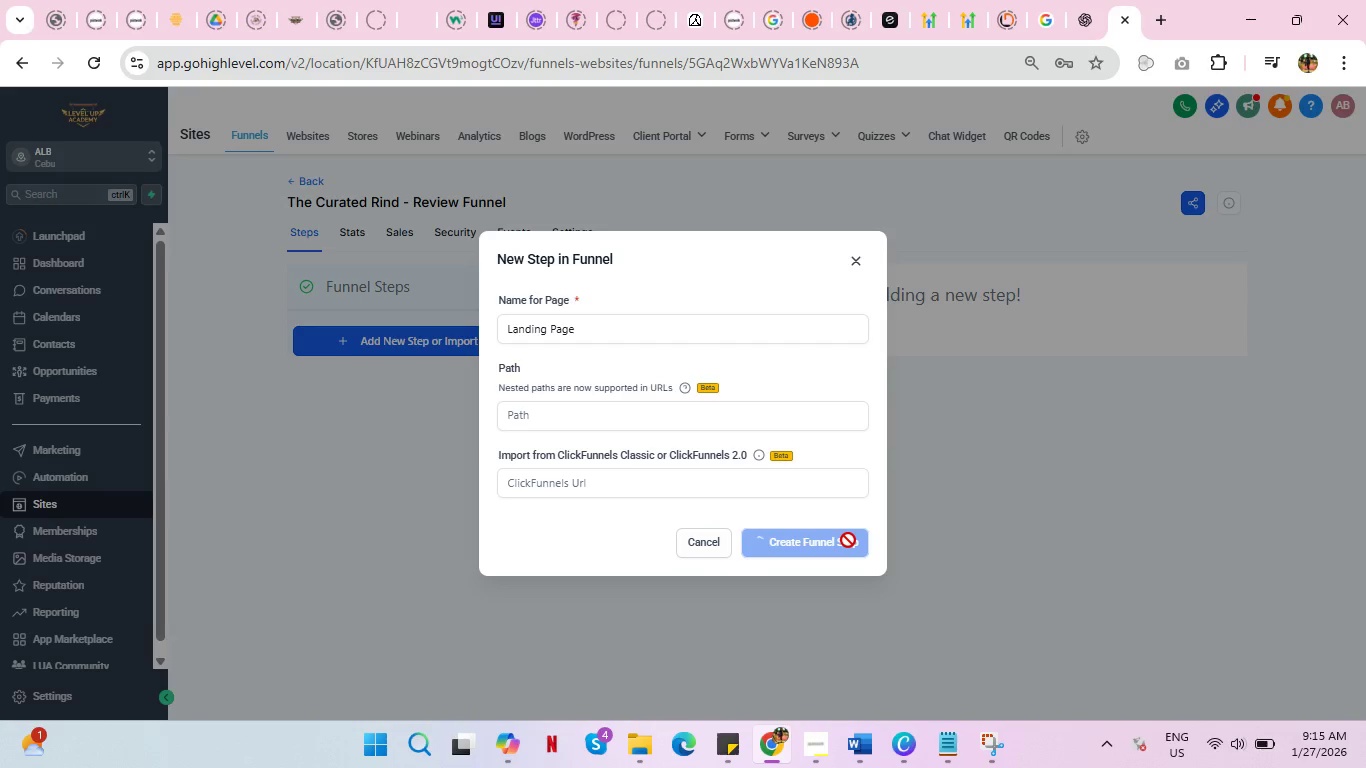 
left_click([598, 590])
 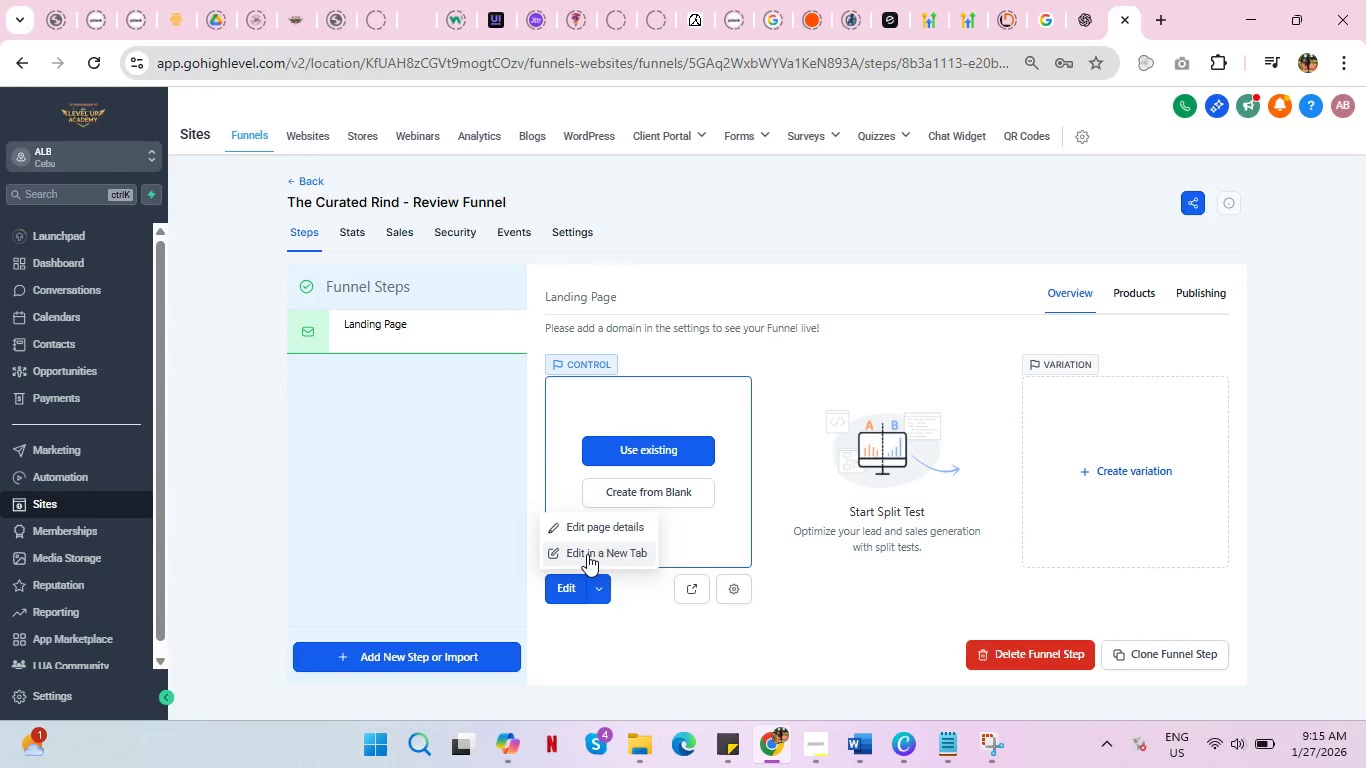 
left_click([587, 554])
 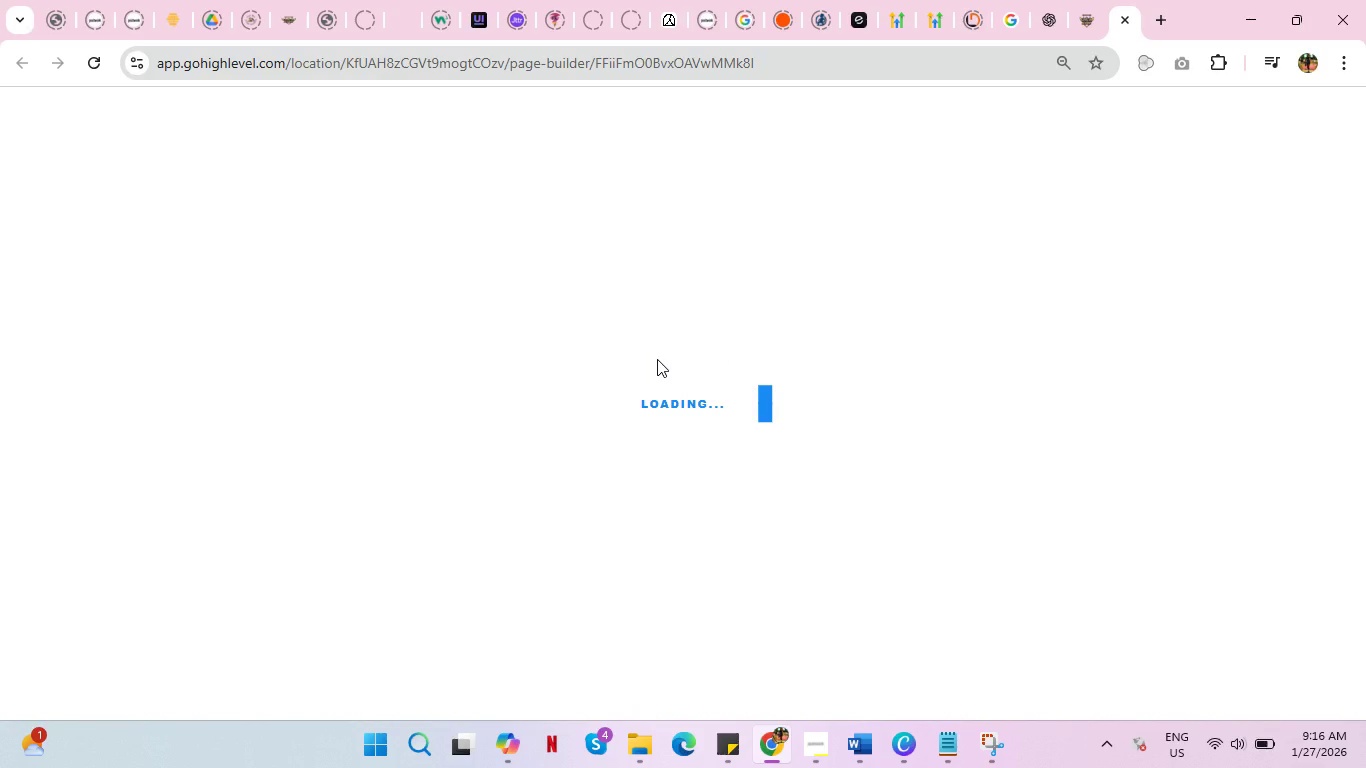 
wait(14.41)
 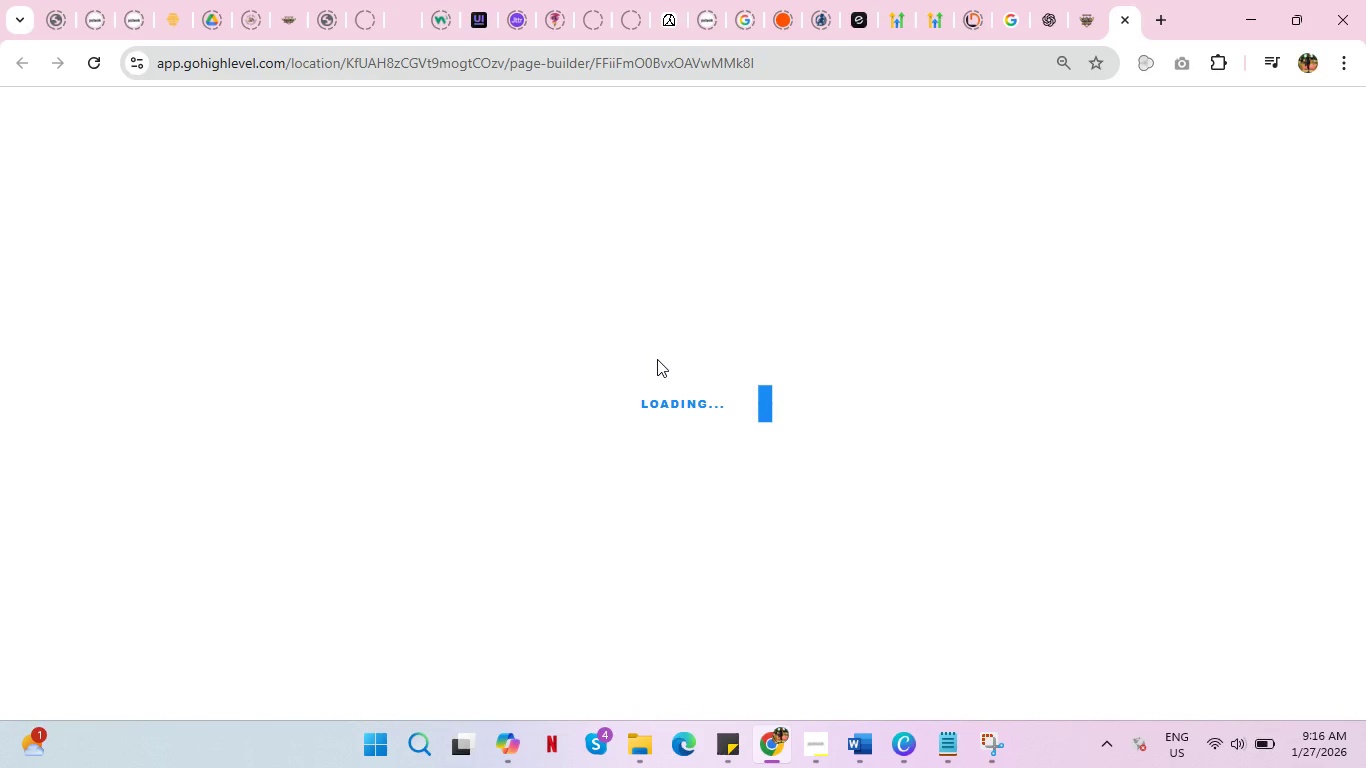 
left_click([55, 233])
 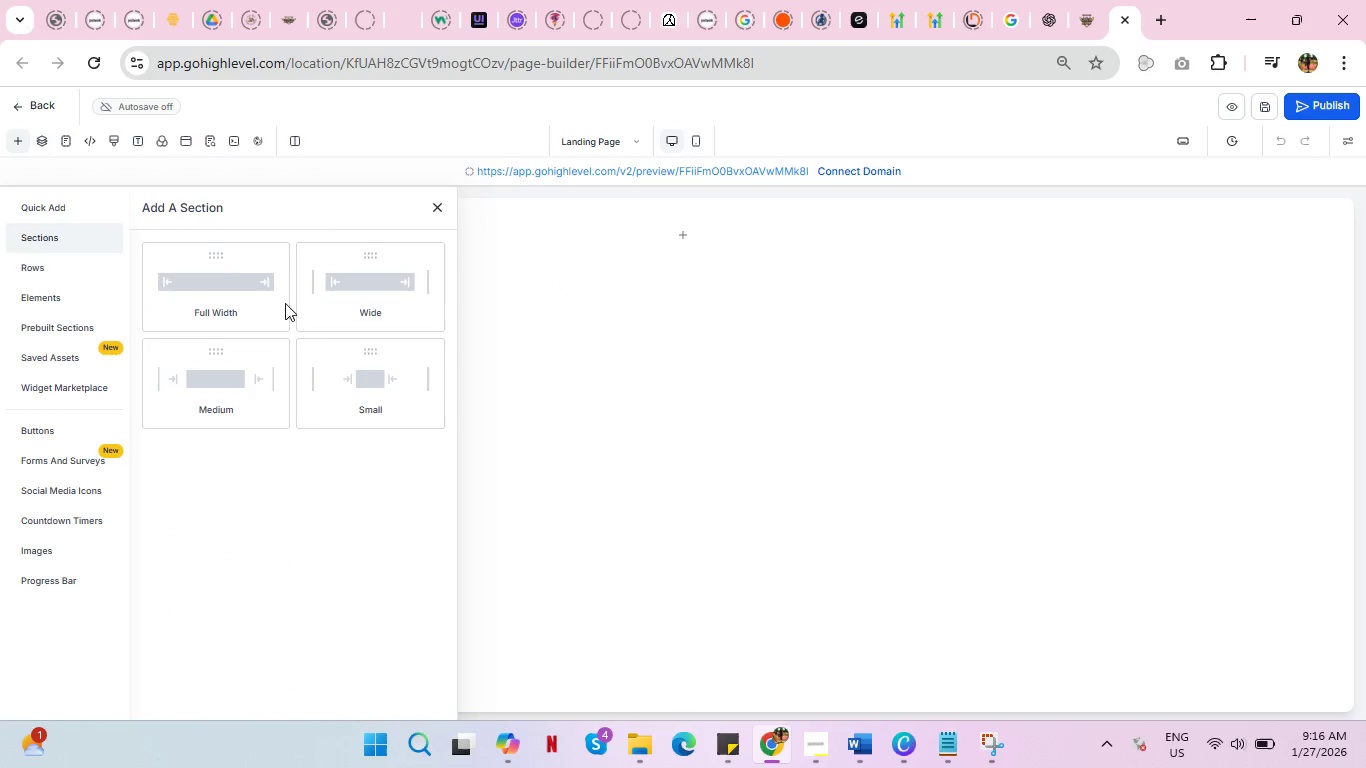 
left_click_drag(start_coordinate=[219, 288], to_coordinate=[617, 344])
 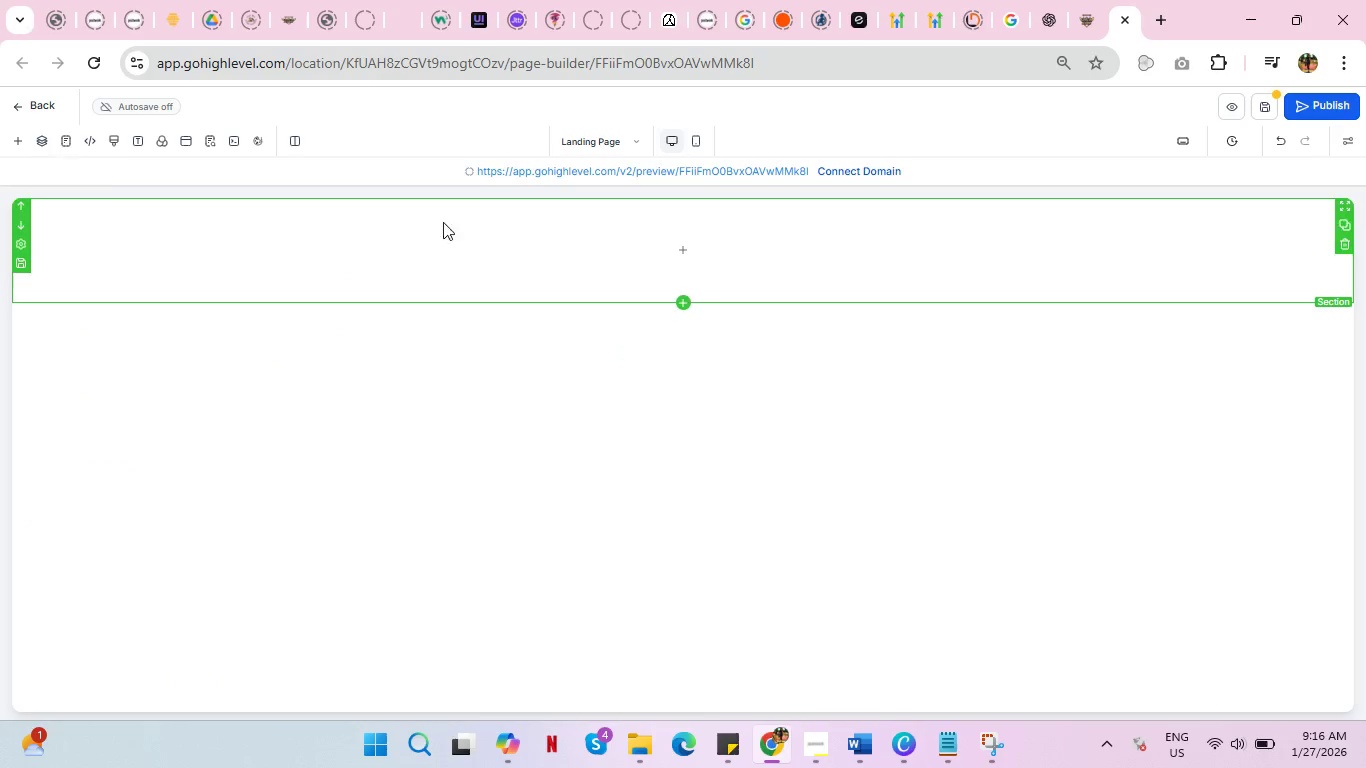 
left_click([679, 246])
 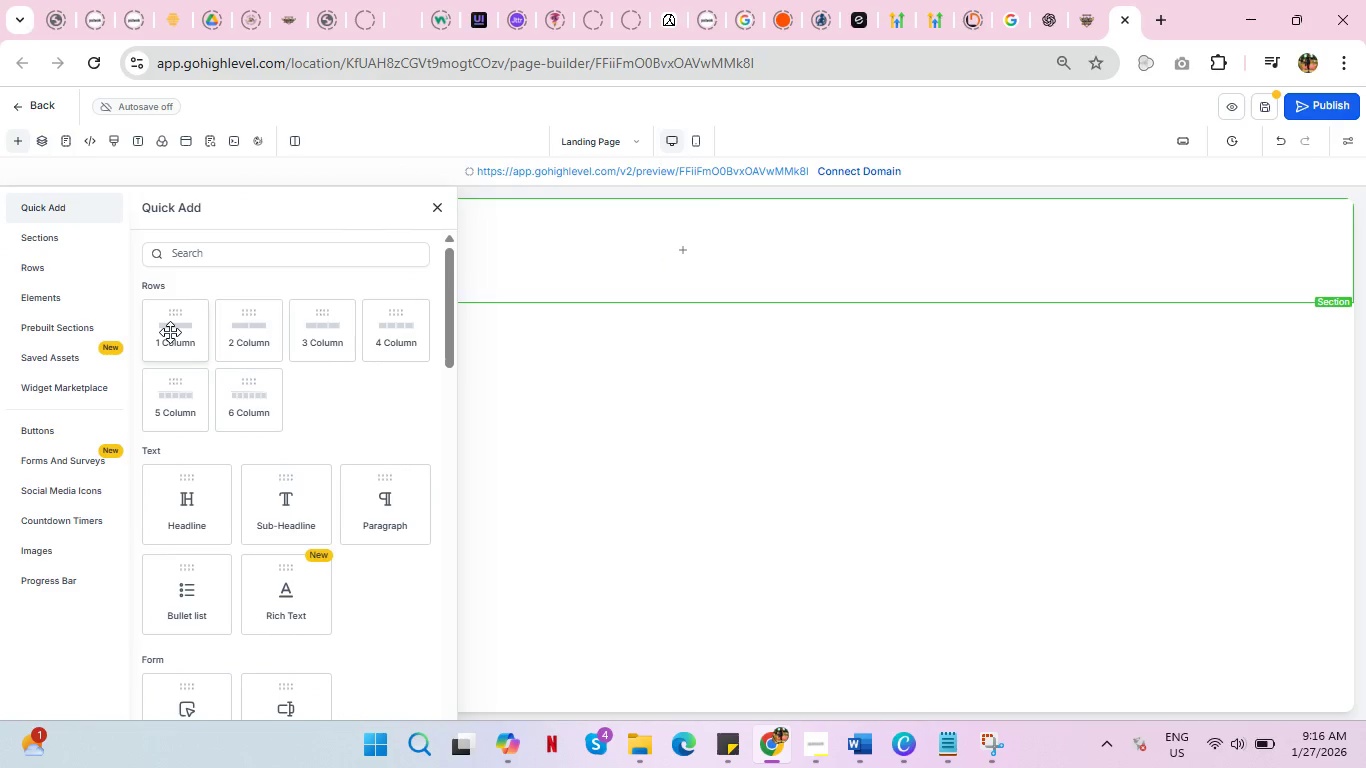 
left_click_drag(start_coordinate=[170, 332], to_coordinate=[667, 257])
 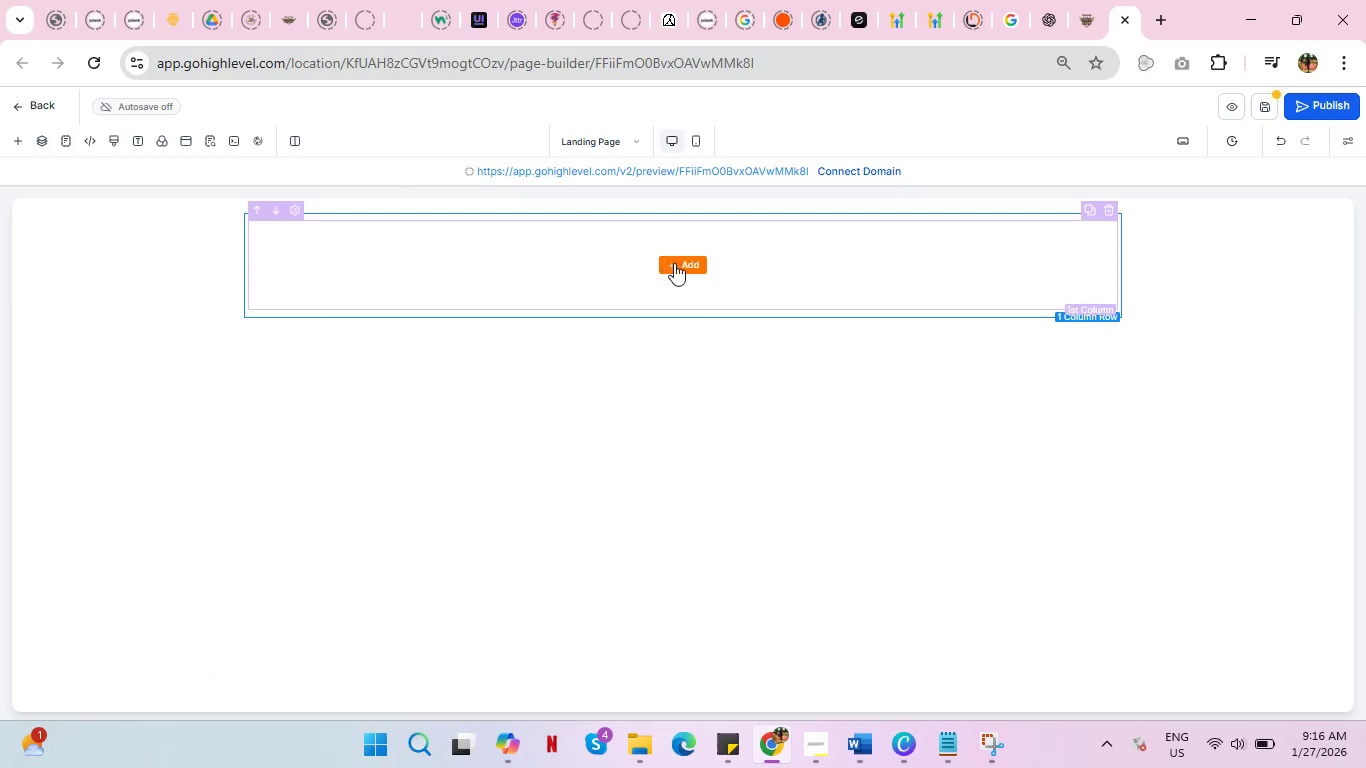 
left_click([677, 264])
 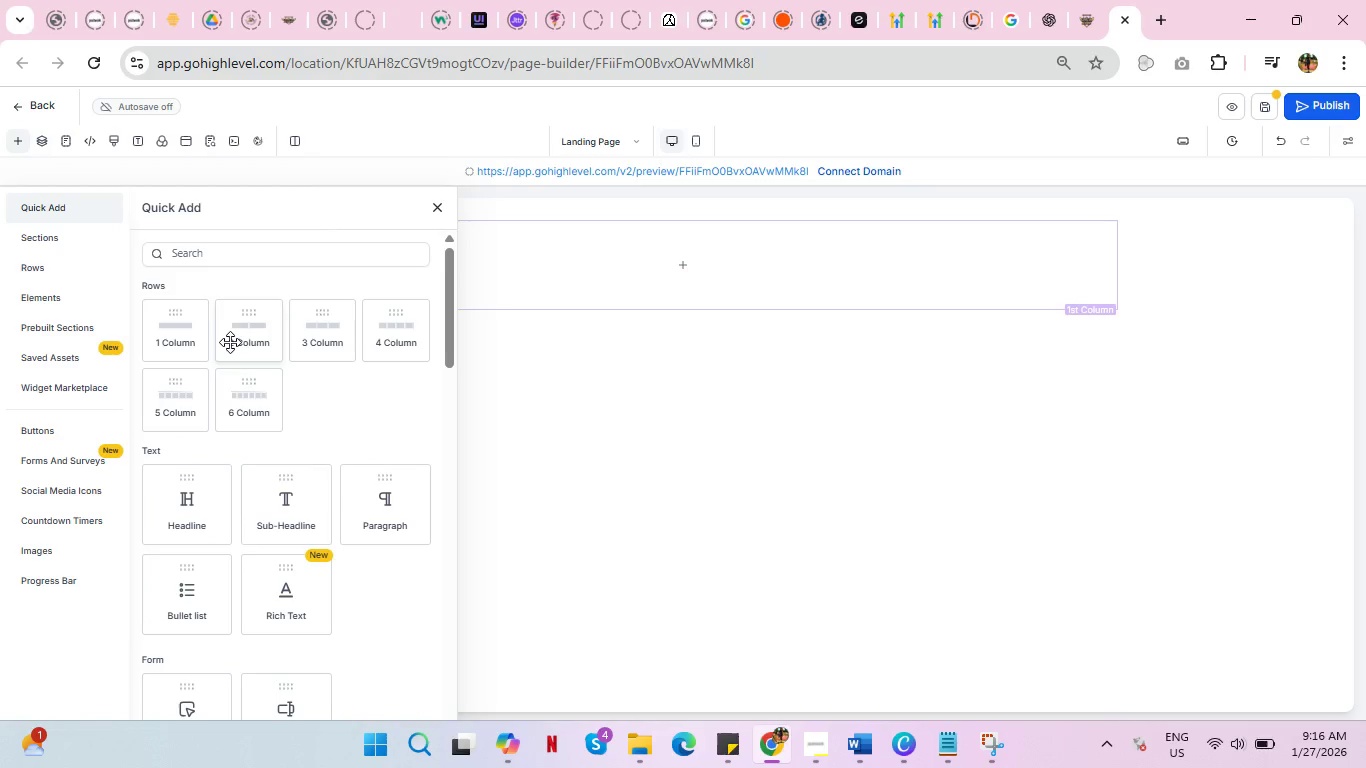 
wait(5.56)
 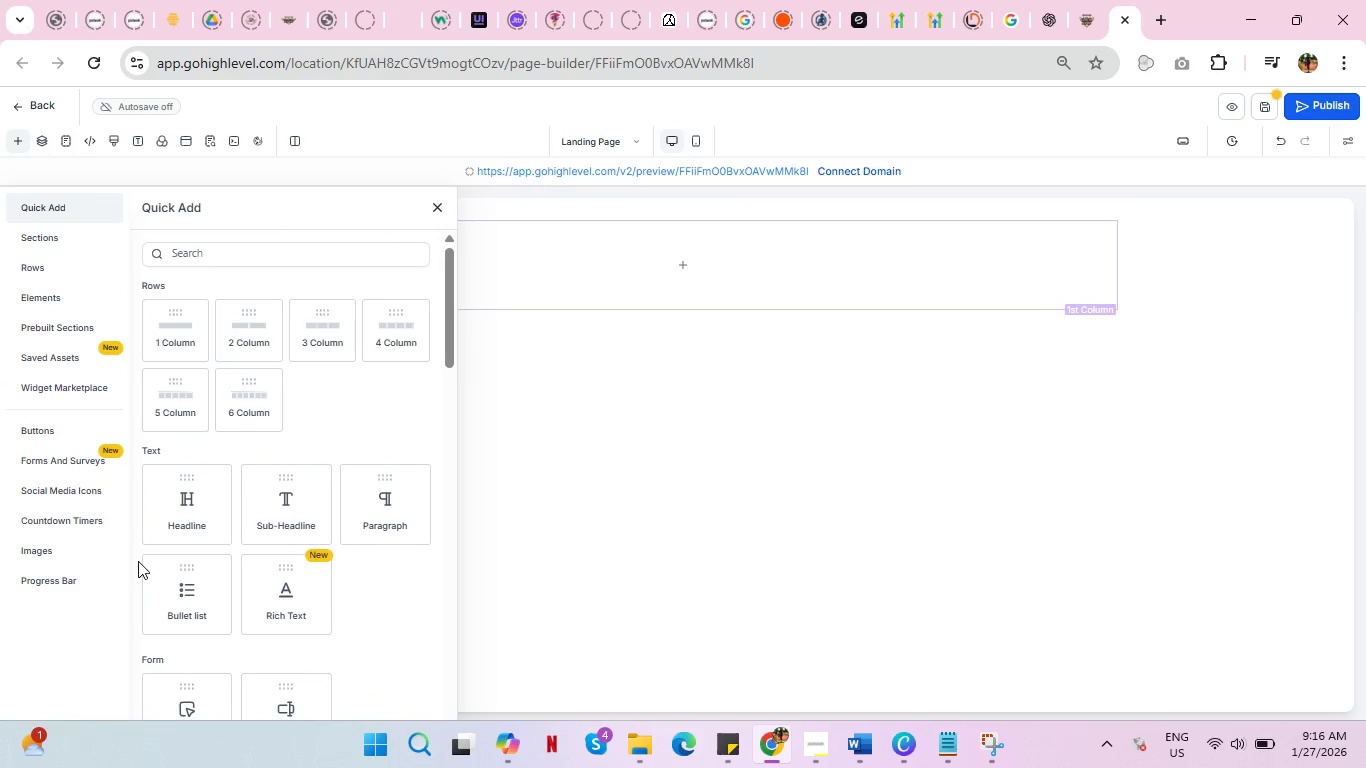 
left_click([177, 493])
 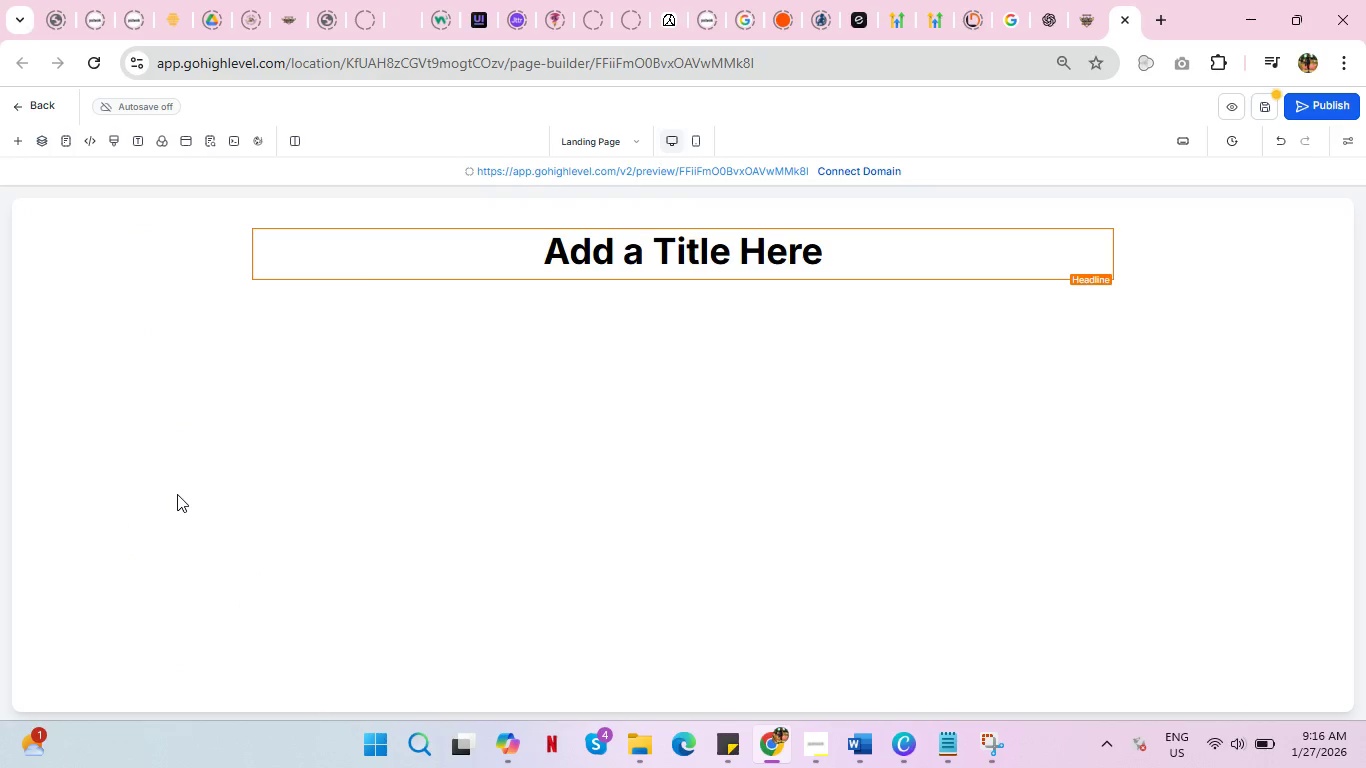 
scroll: coordinate [708, 343], scroll_direction: up, amount: 3.0
 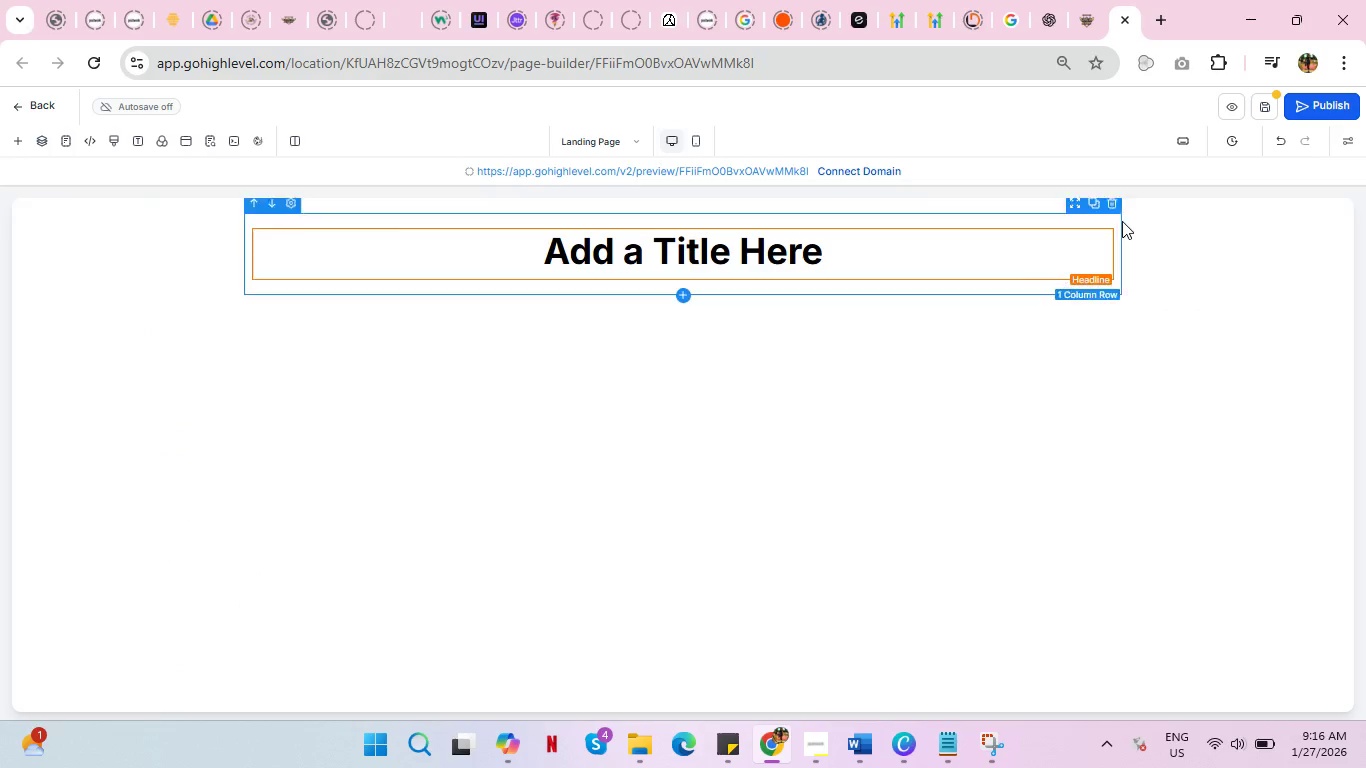 
left_click([1101, 215])
 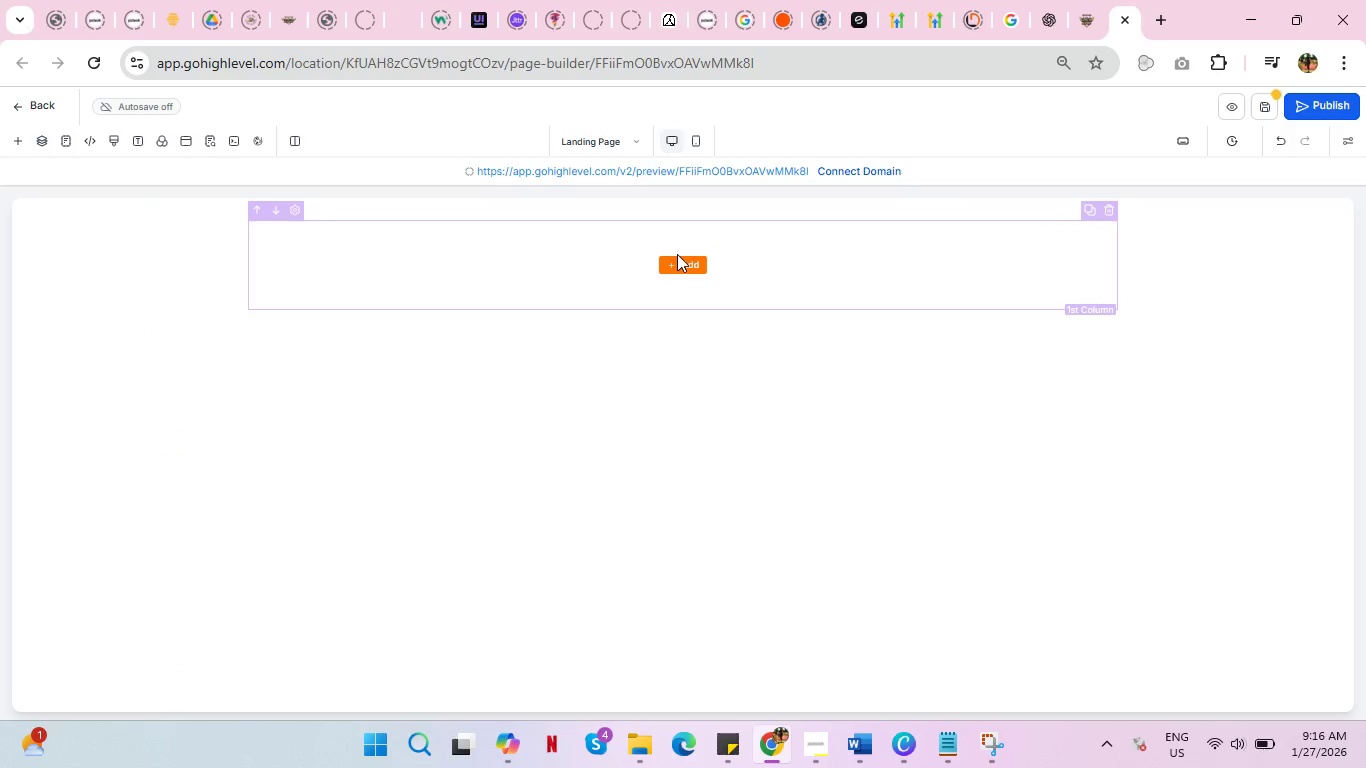 
left_click([678, 262])
 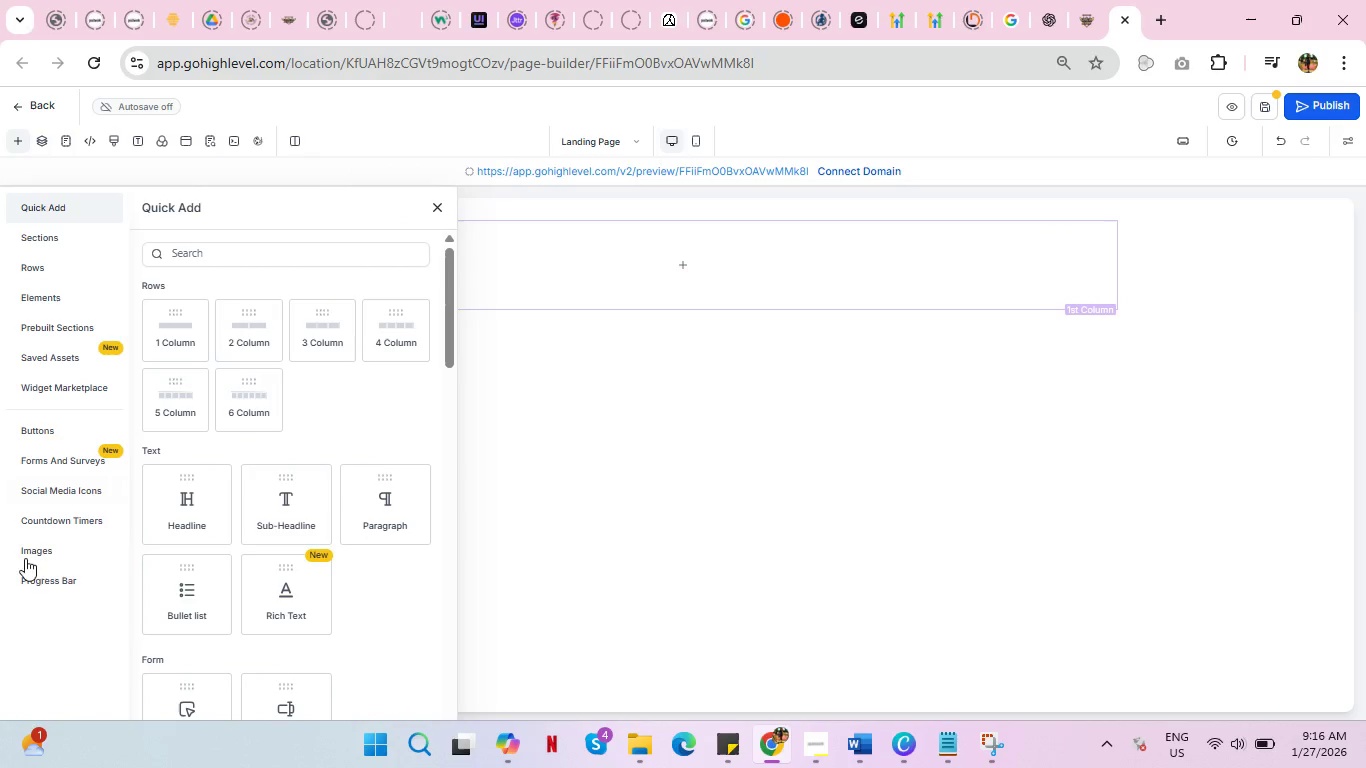 
scroll: coordinate [216, 498], scroll_direction: down, amount: 4.0
 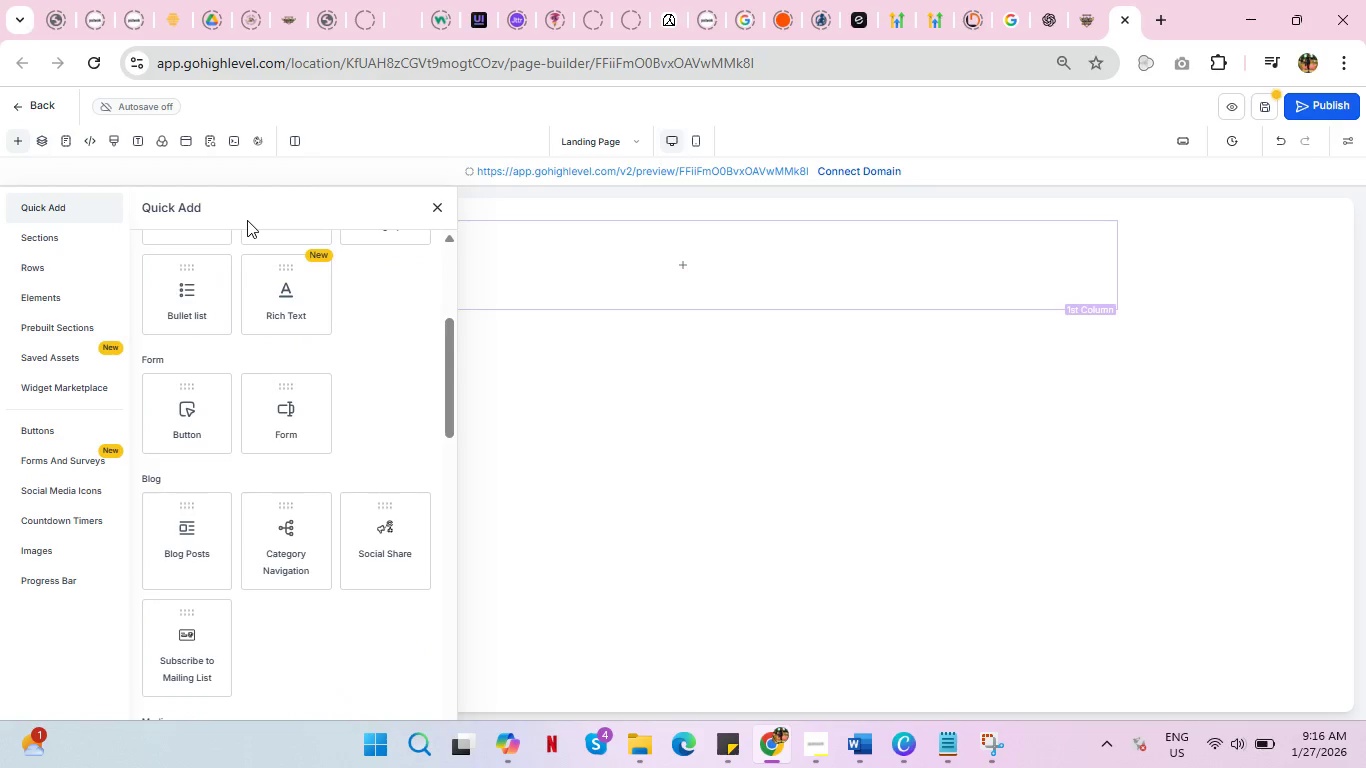 
scroll: coordinate [247, 356], scroll_direction: up, amount: 4.0
 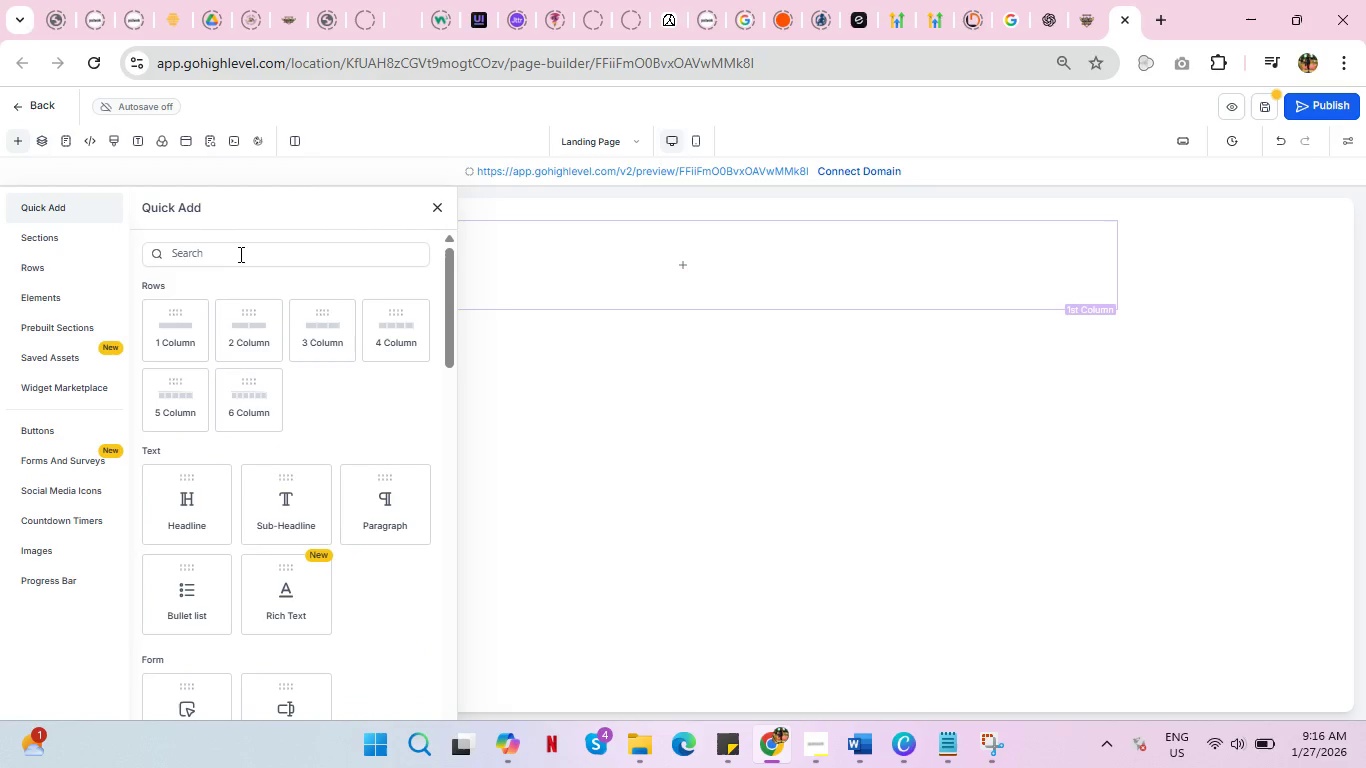 
left_click([239, 254])
 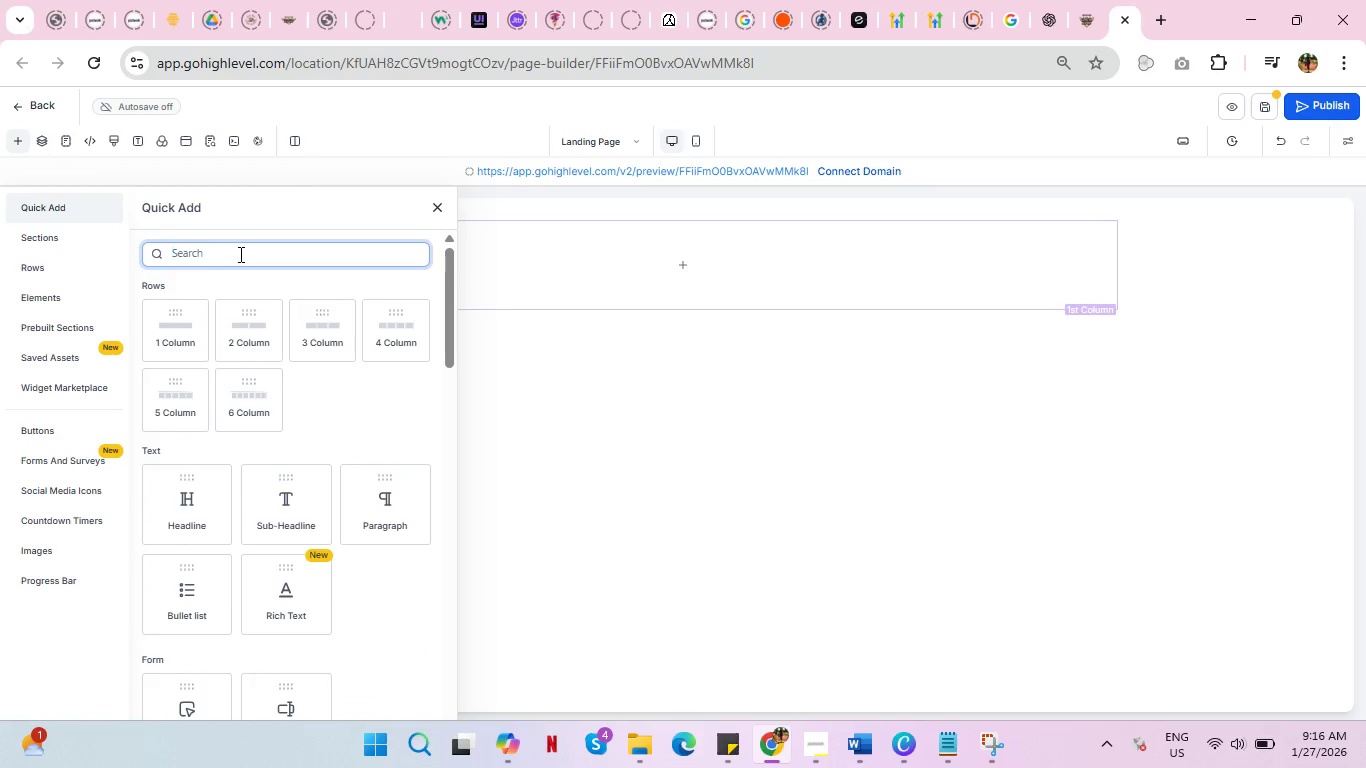 
type(imag)
 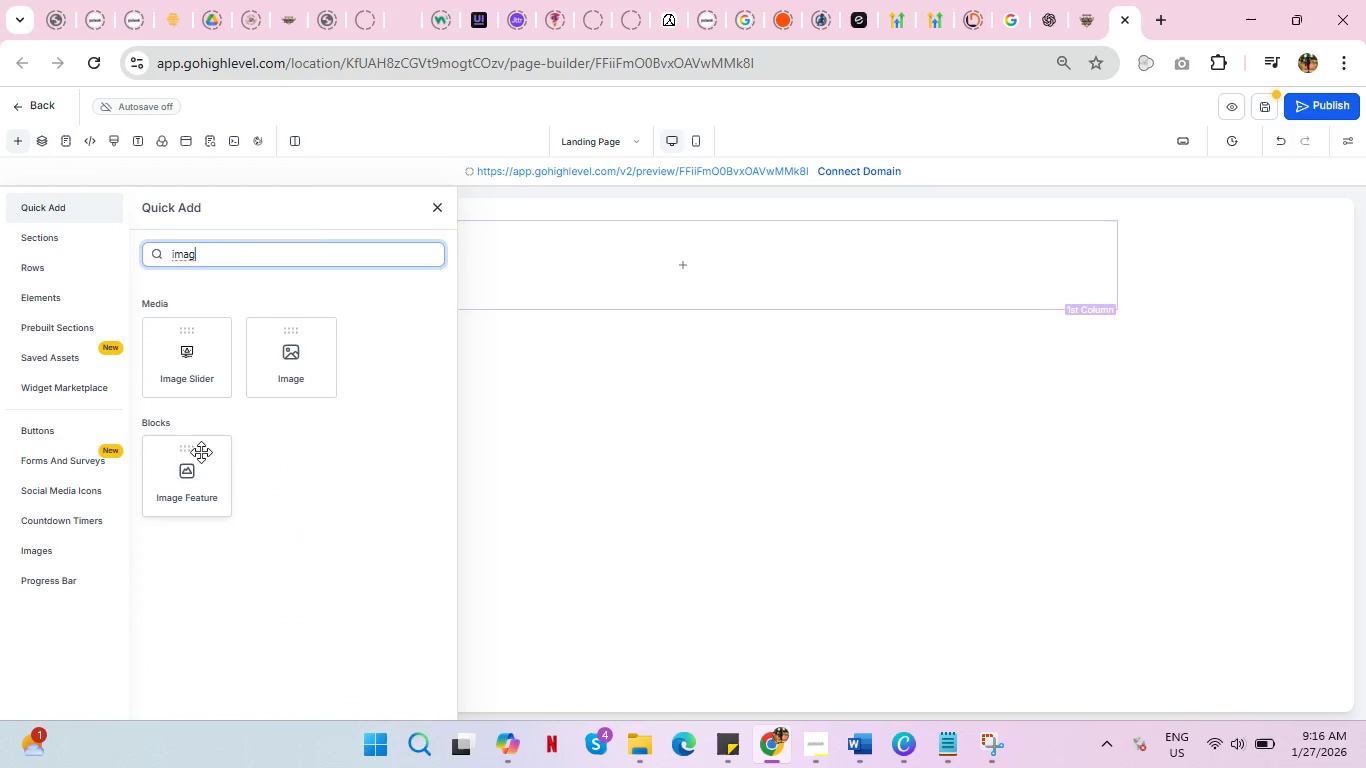 
left_click([191, 469])
 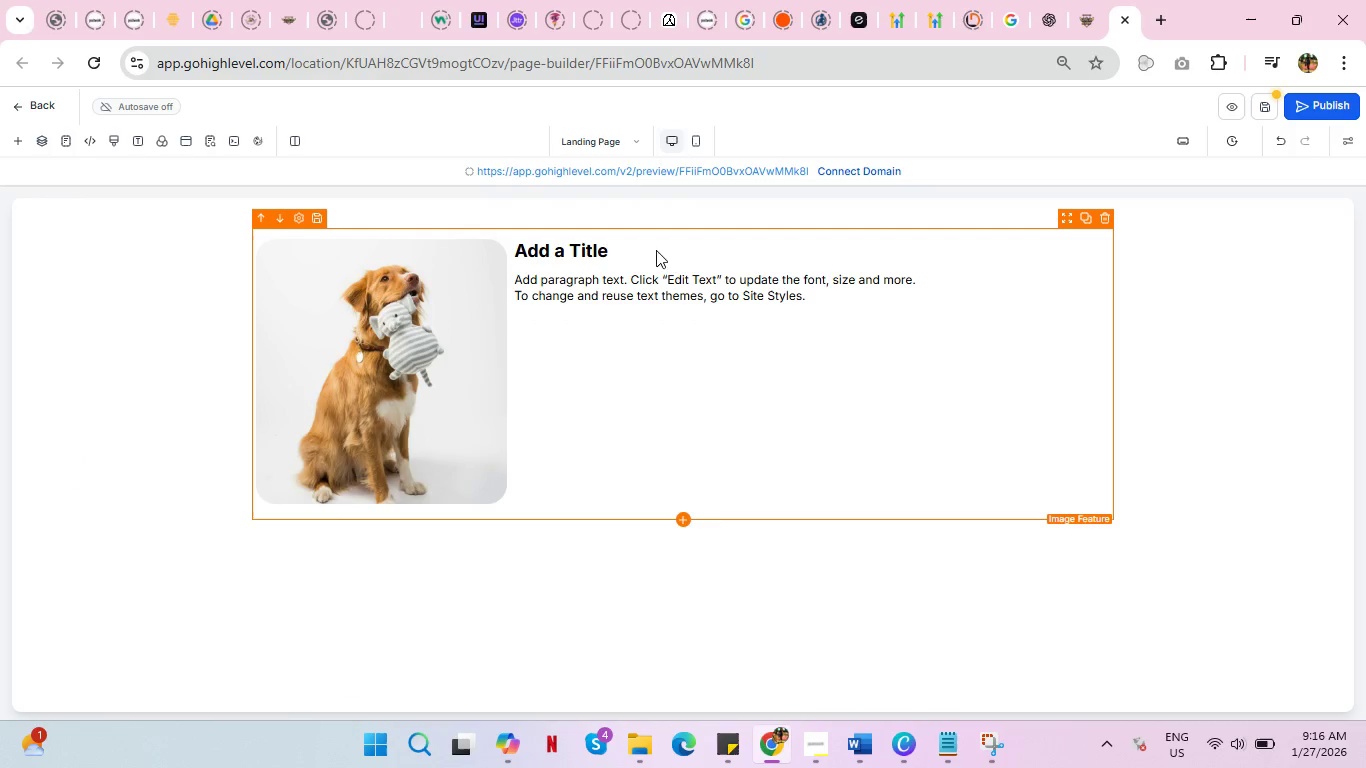 
left_click([615, 283])
 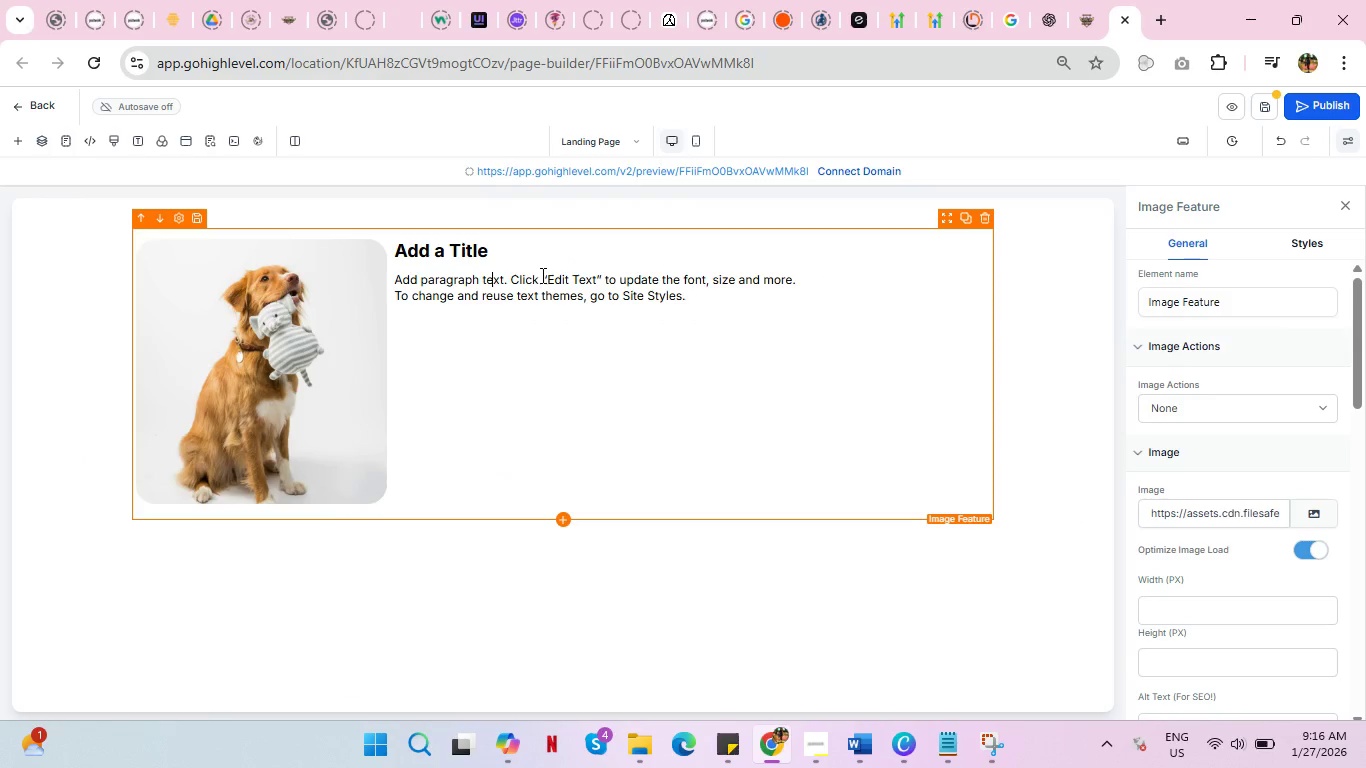 
double_click([541, 275])
 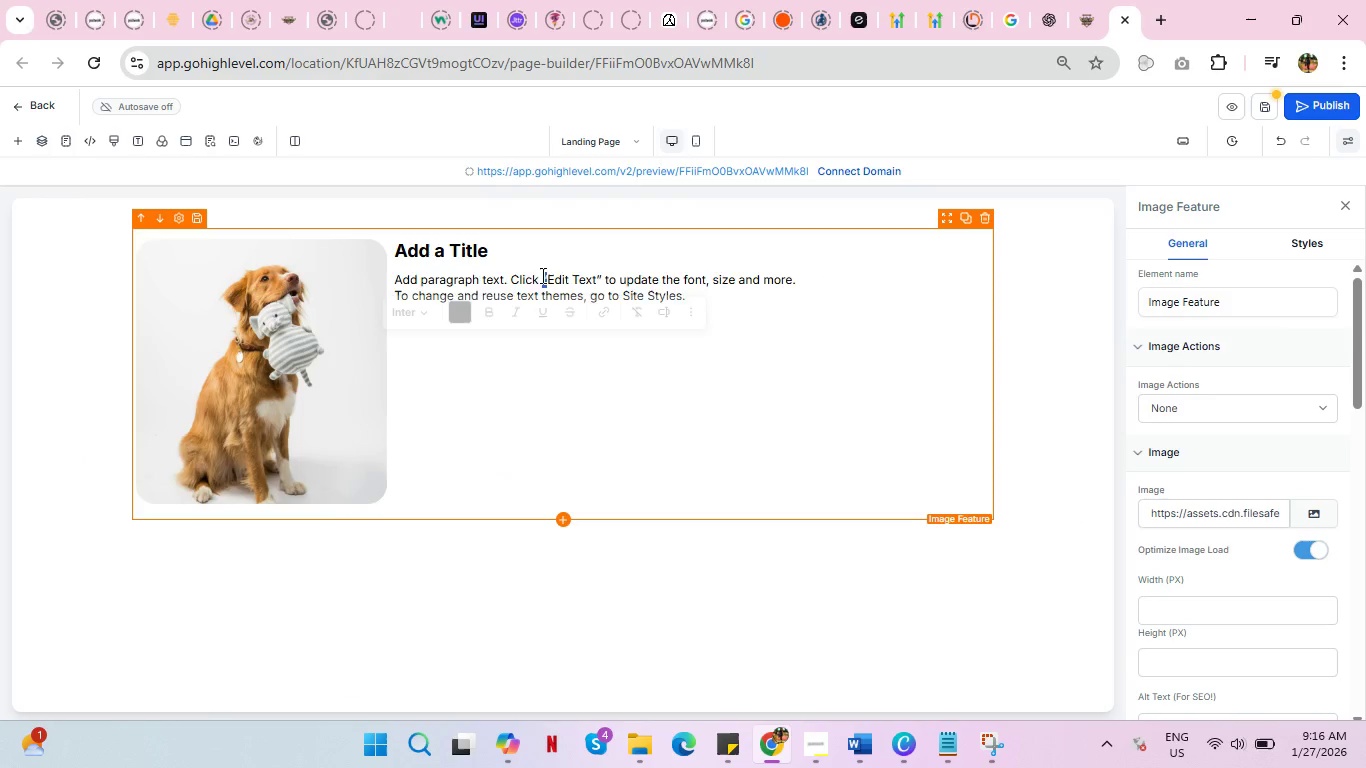 
triple_click([541, 275])
 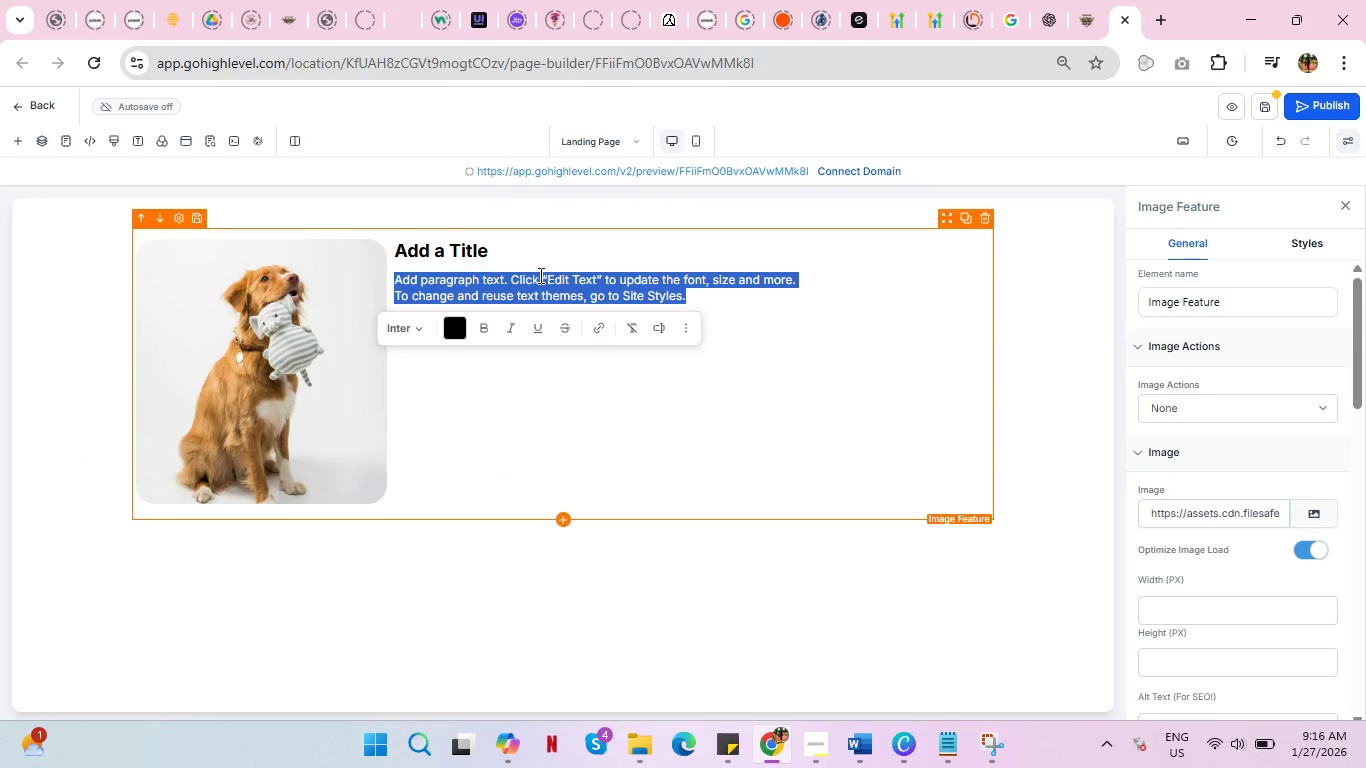 
key(Backspace)
 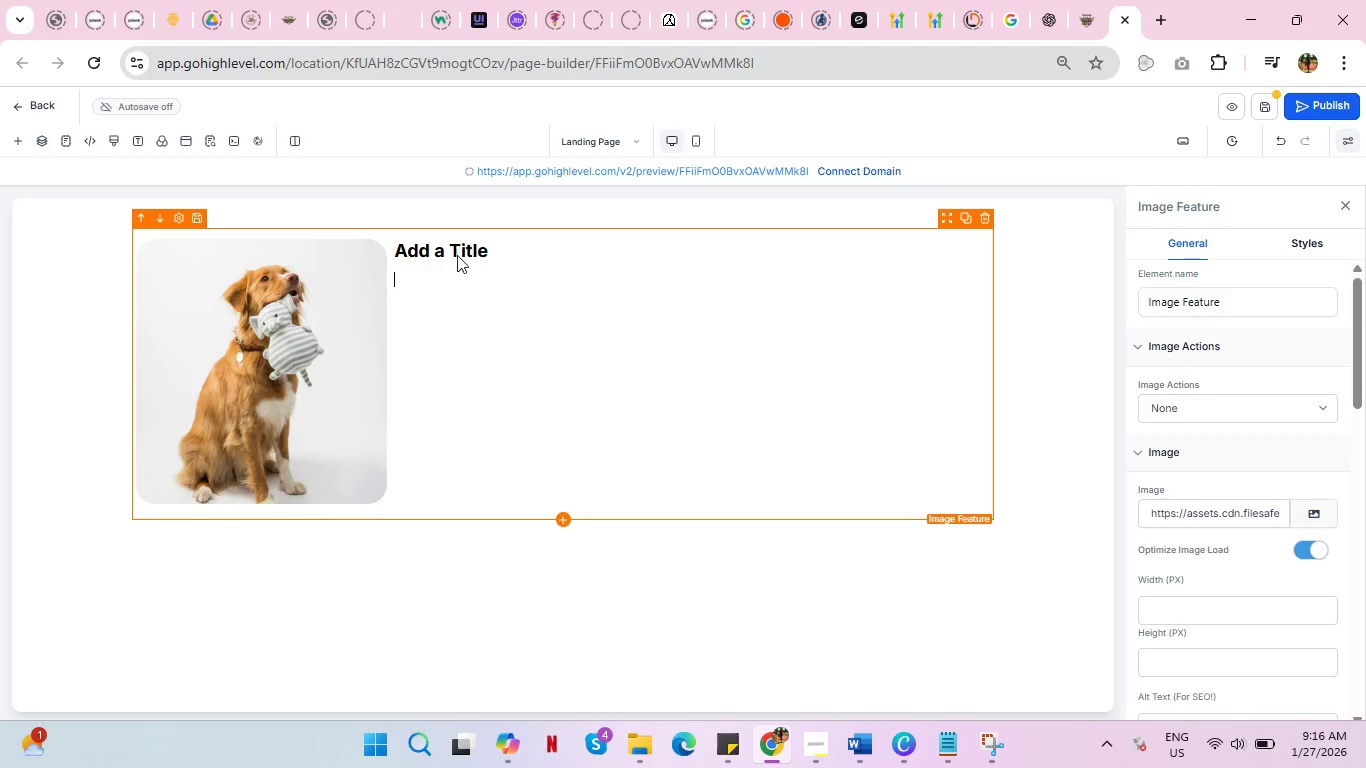 
double_click([457, 255])
 